 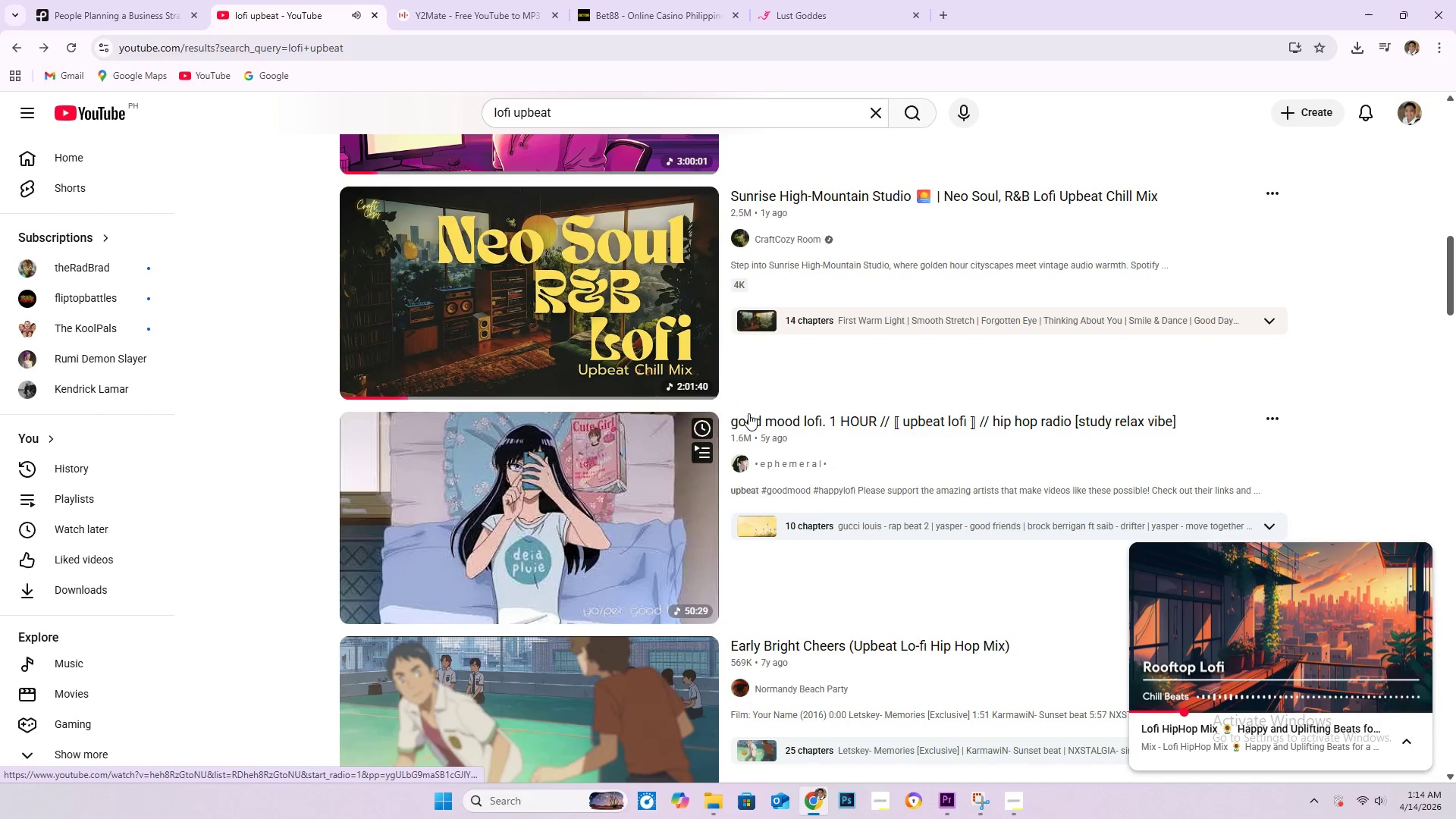 
left_click([600, 471])
 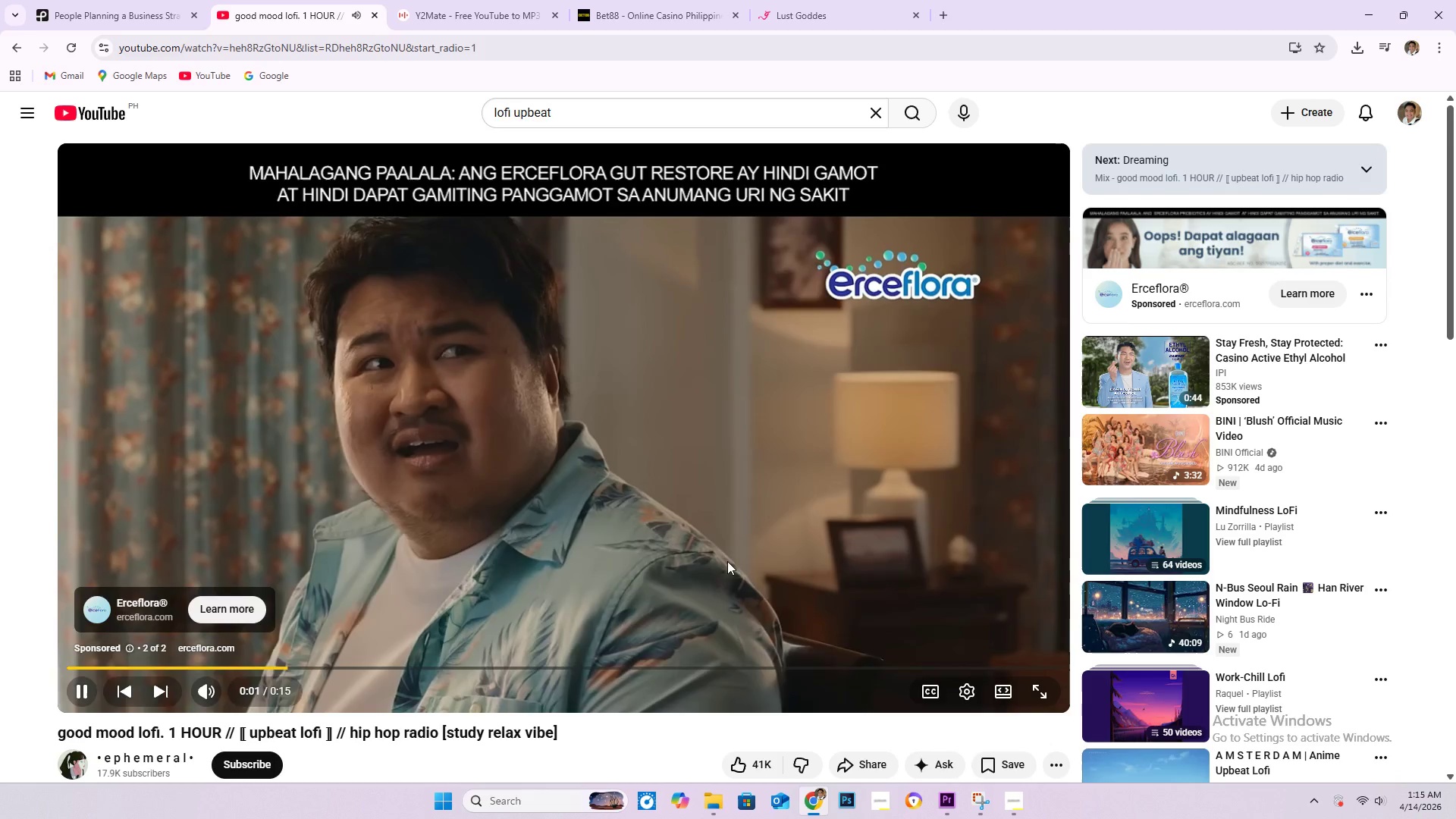 
wait(14.53)
 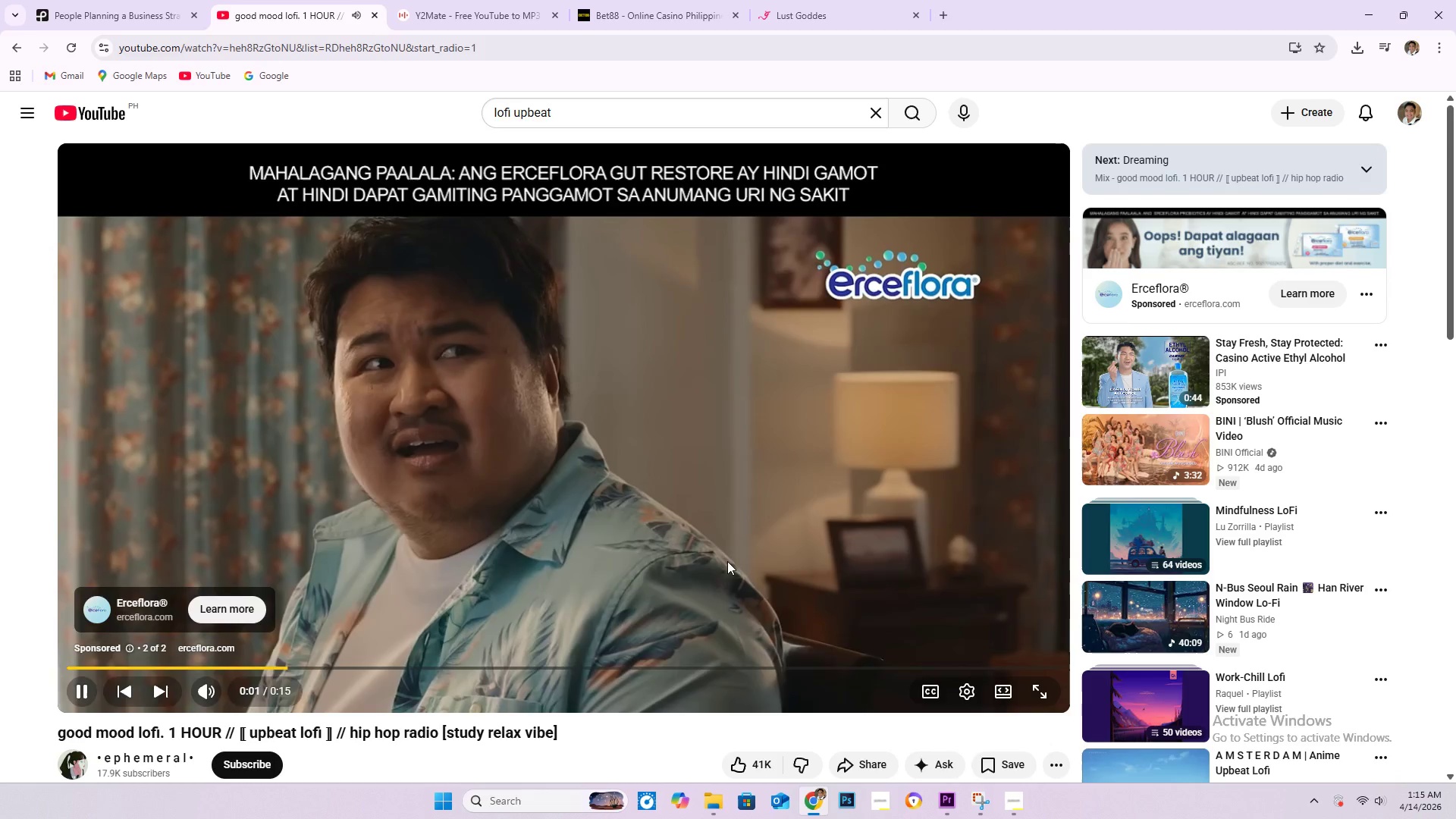 
left_click([1021, 645])
 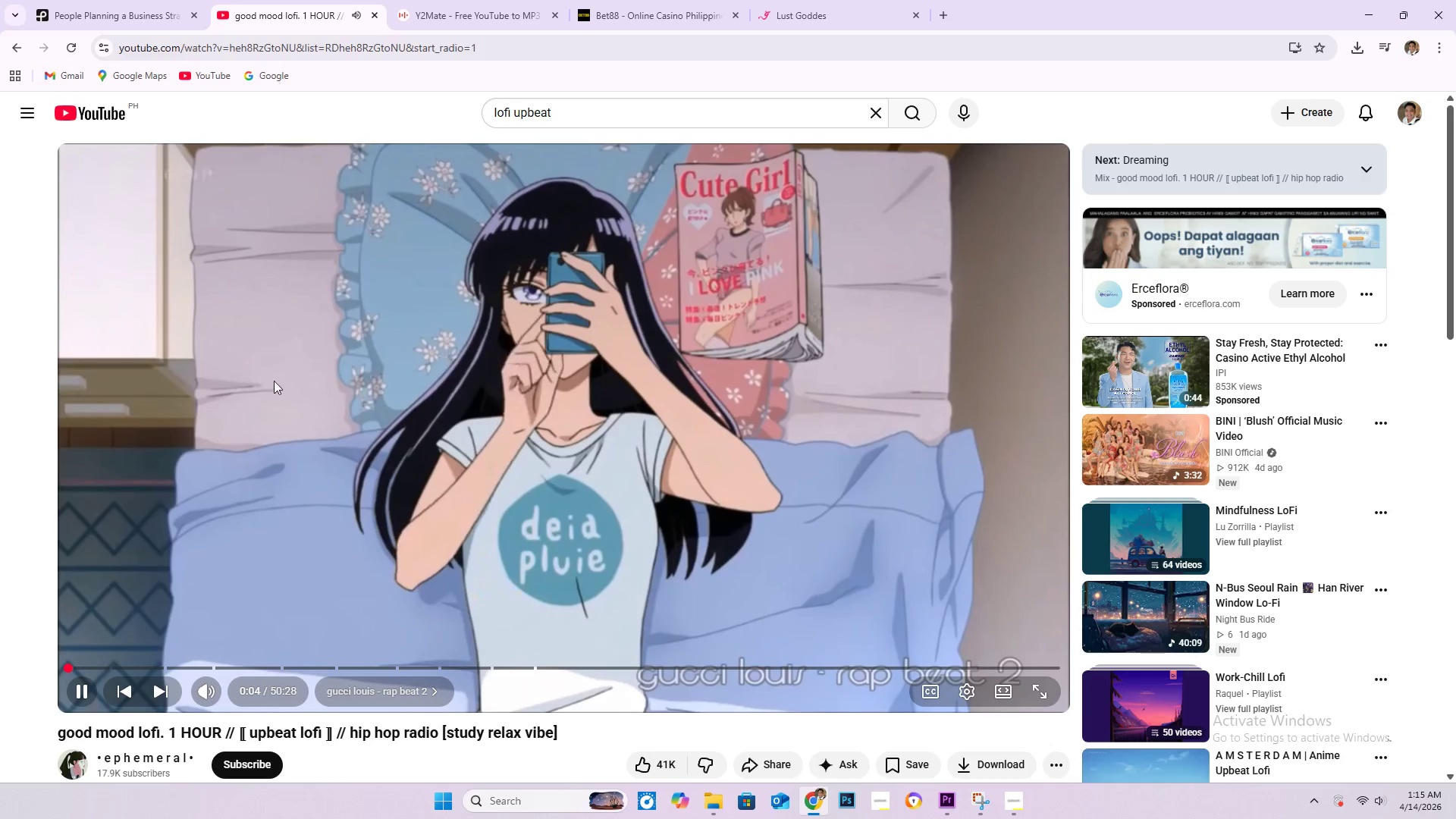 
wait(6.78)
 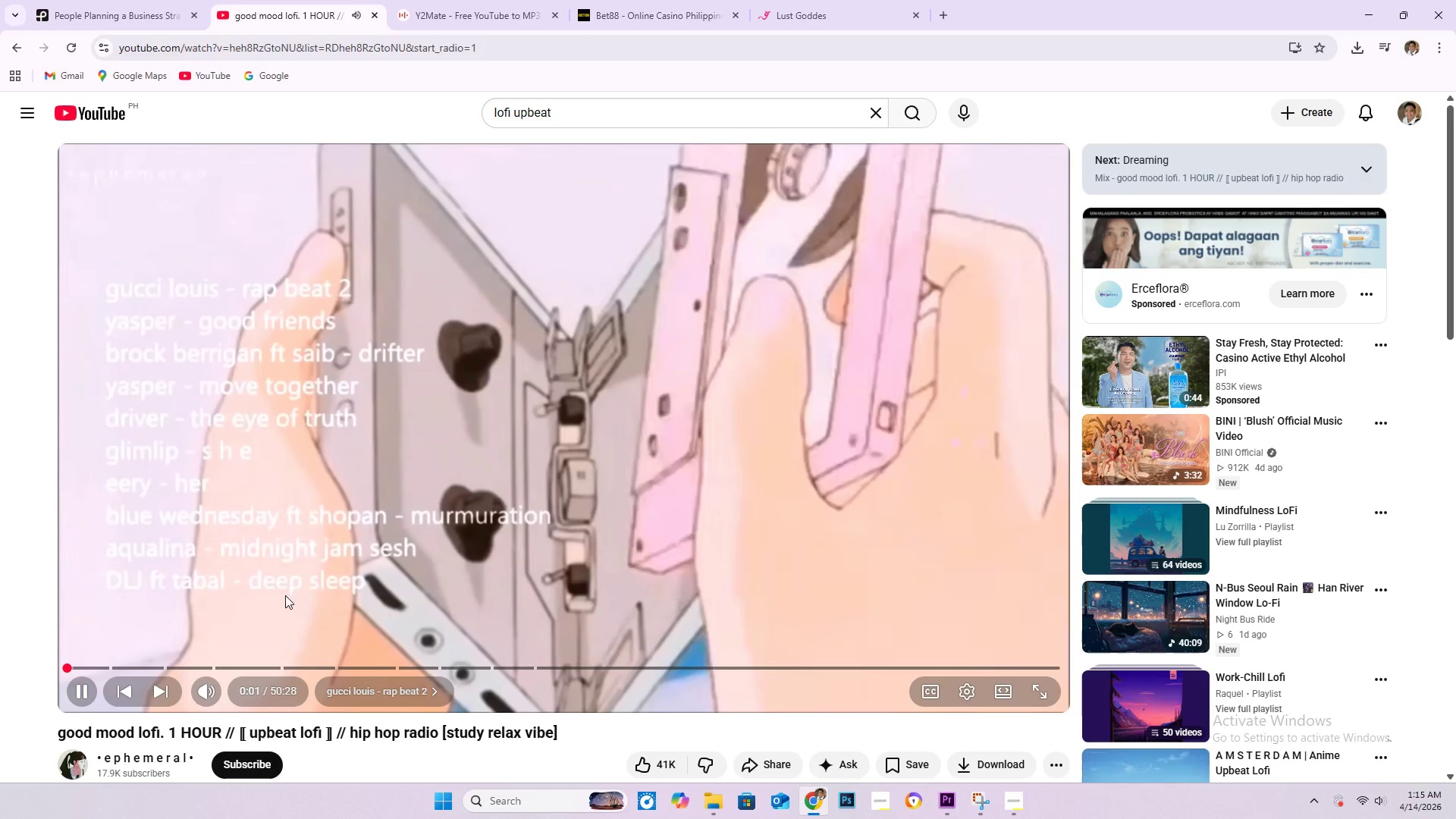 
left_click([143, 670])
 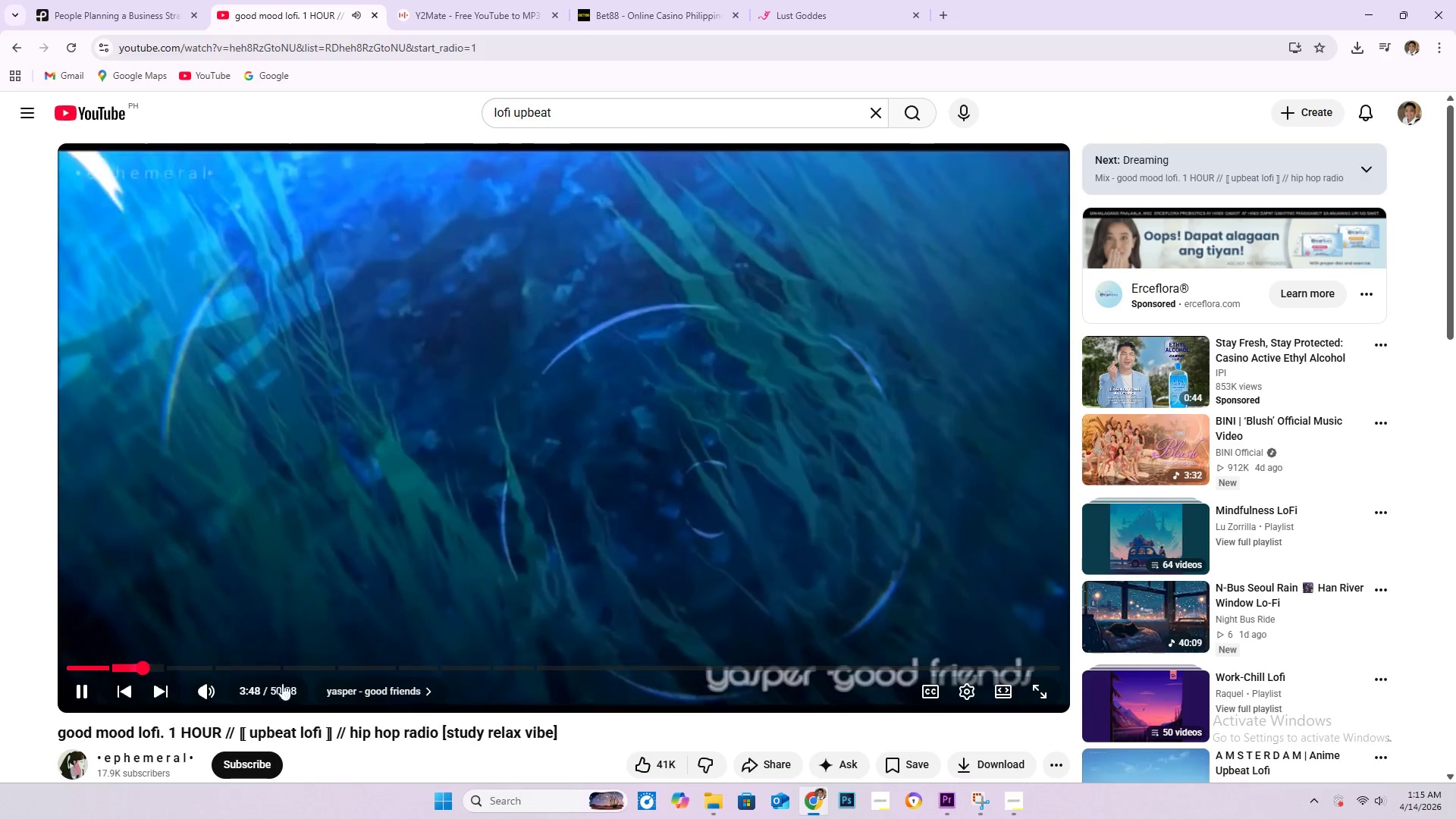 
mouse_move([347, 694])
 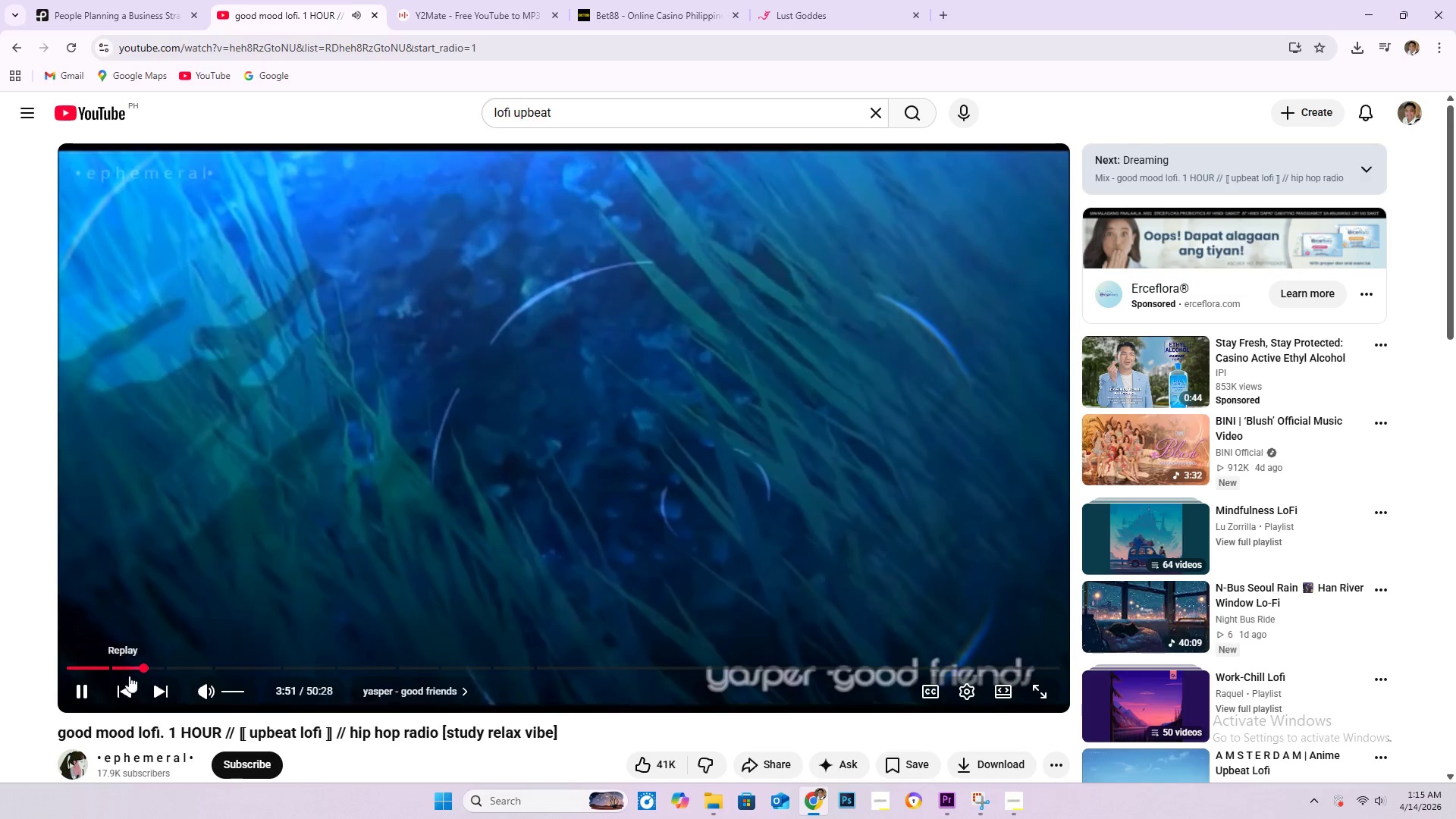 
mouse_move([140, 668])
 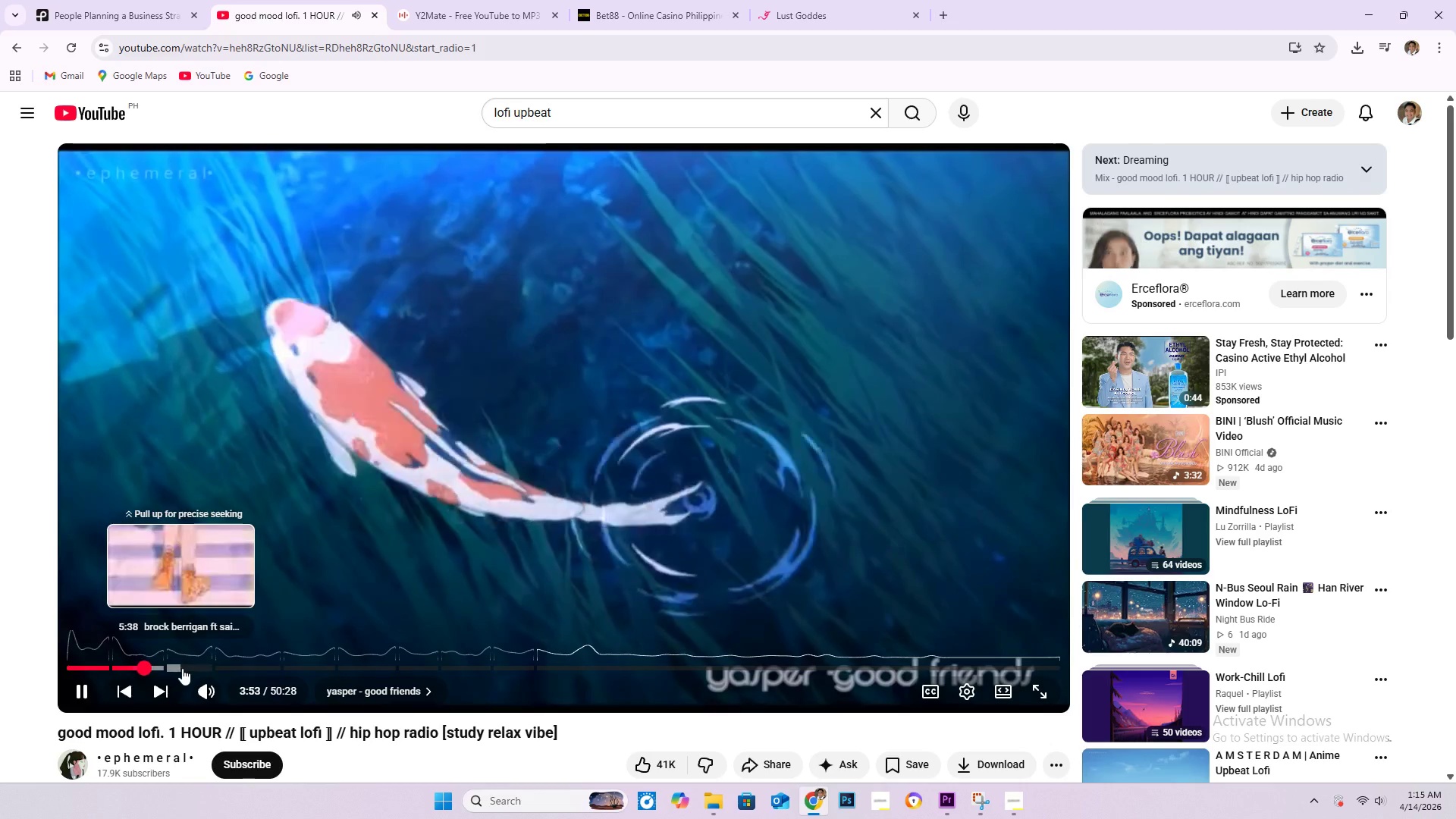 
left_click([183, 668])
 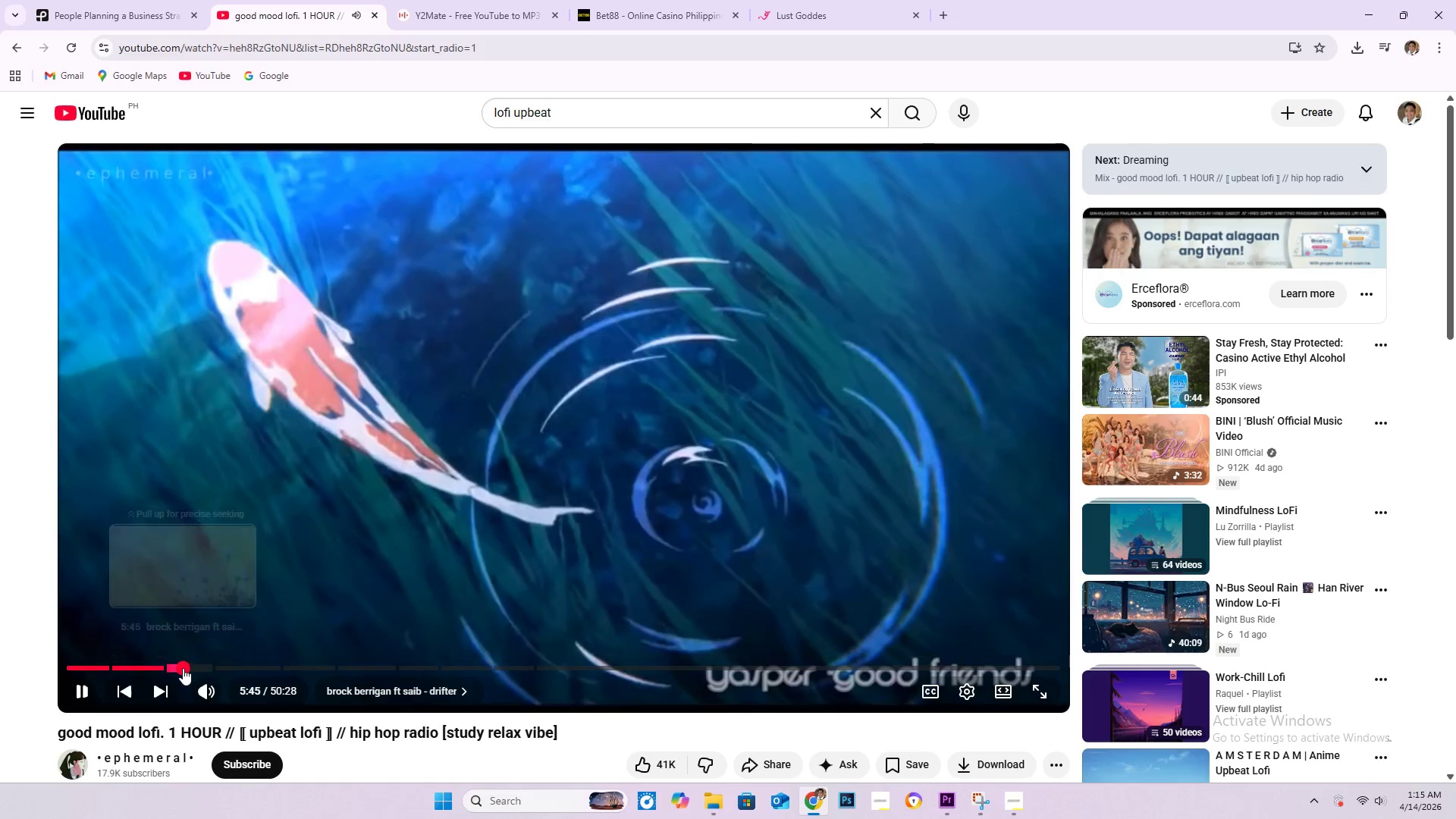 
mouse_move([204, 671])
 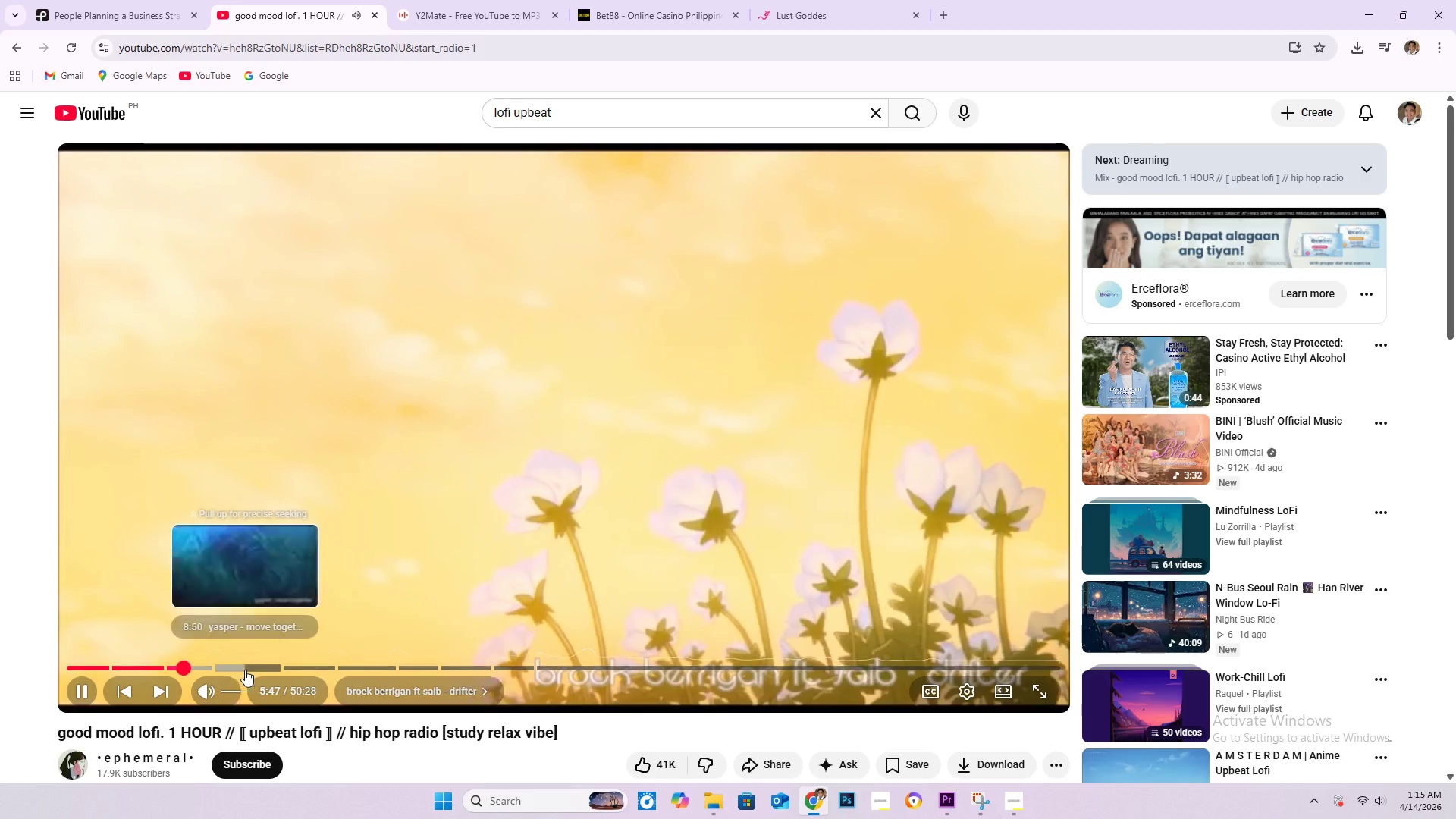 
left_click([243, 670])
 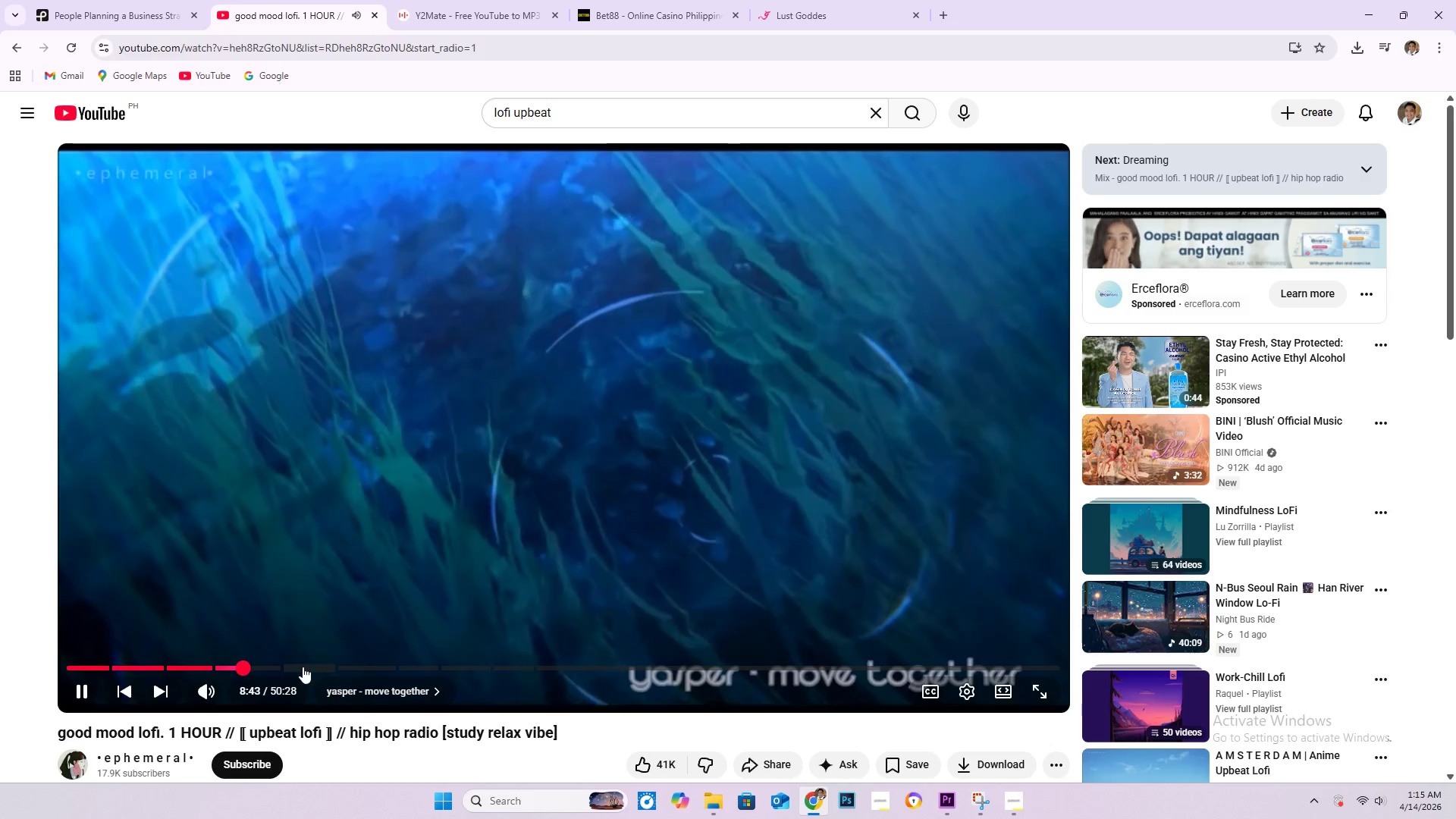 
left_click([303, 667])
 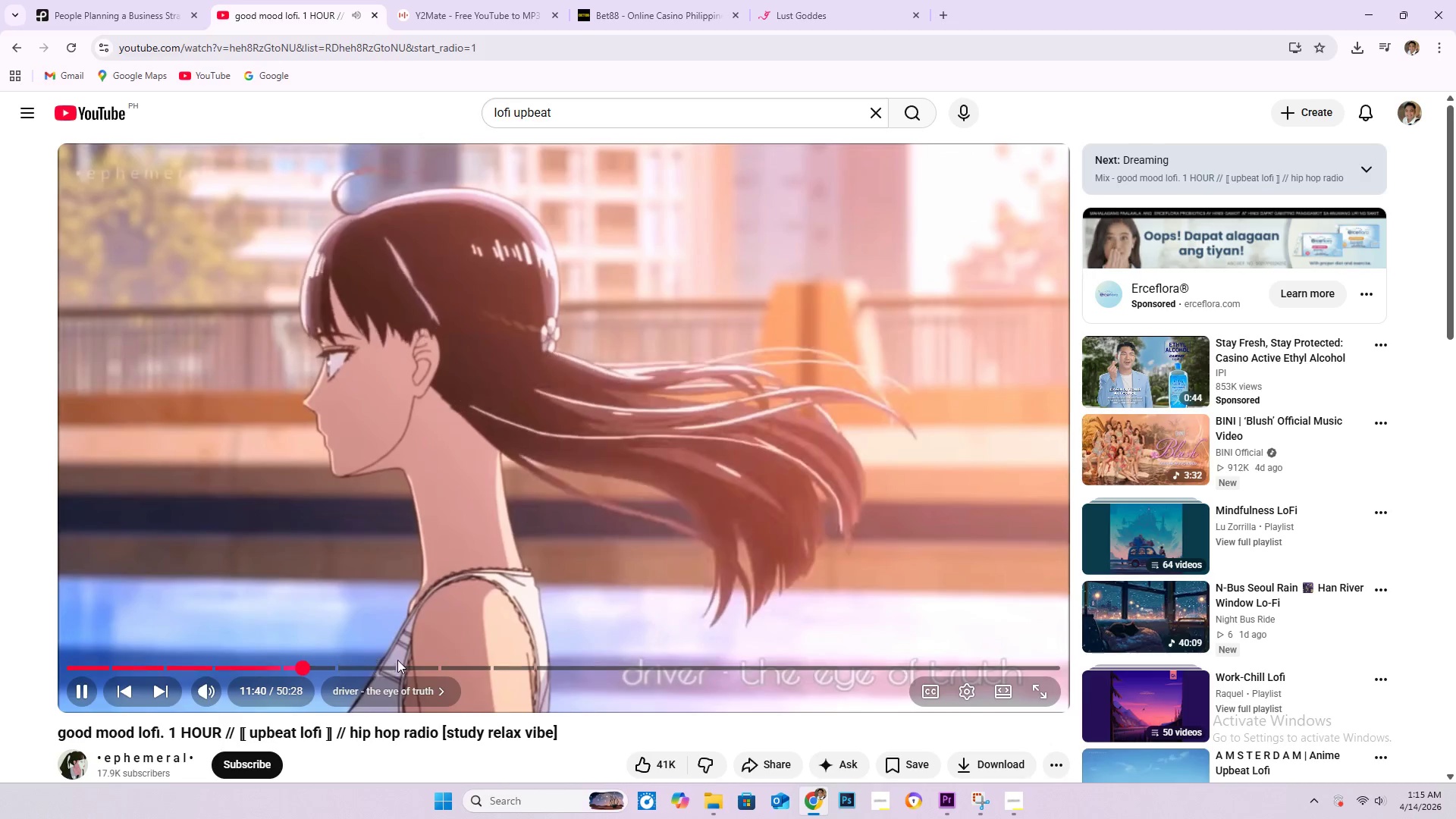 
left_click([358, 670])
 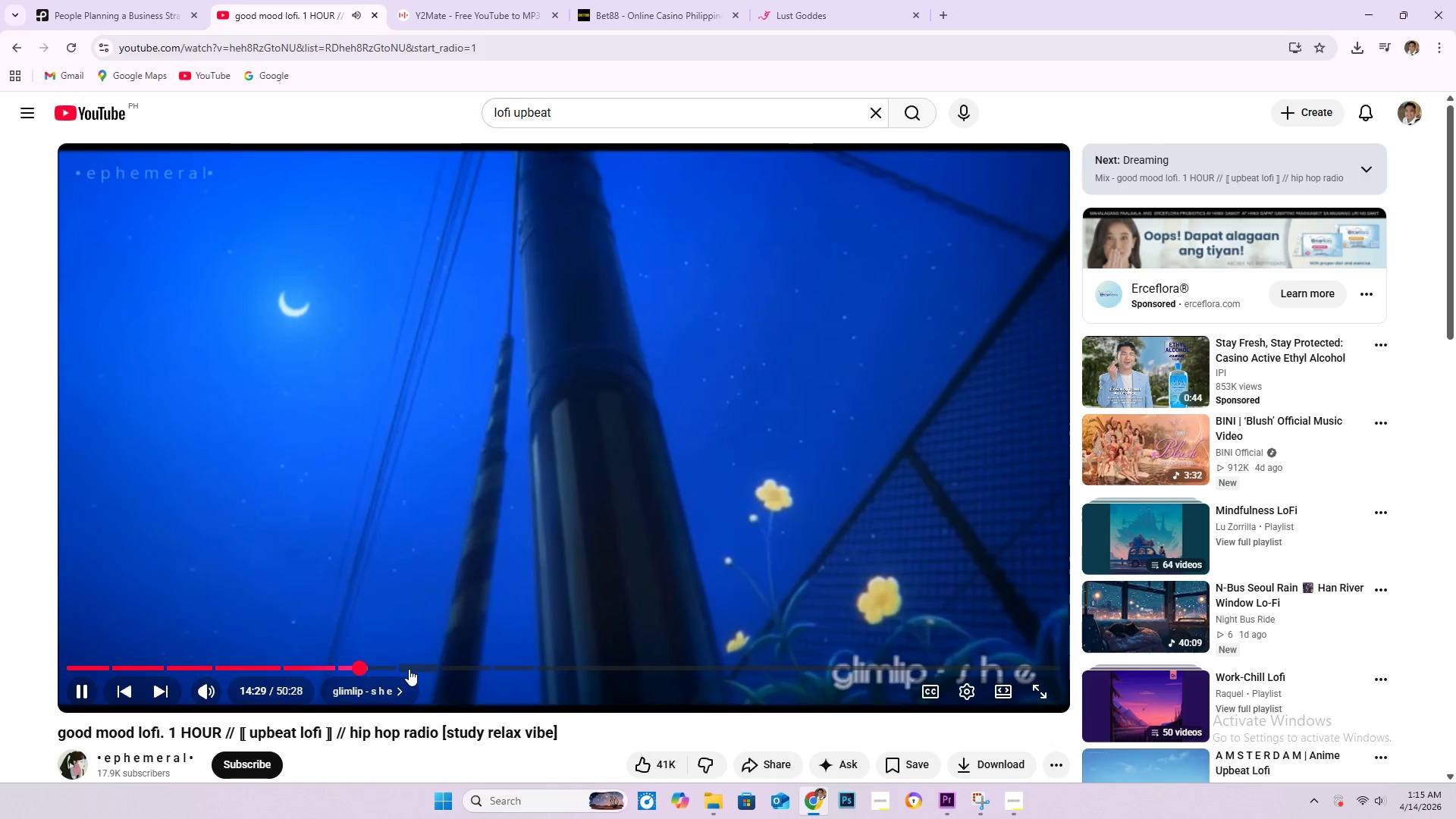 
wait(7.62)
 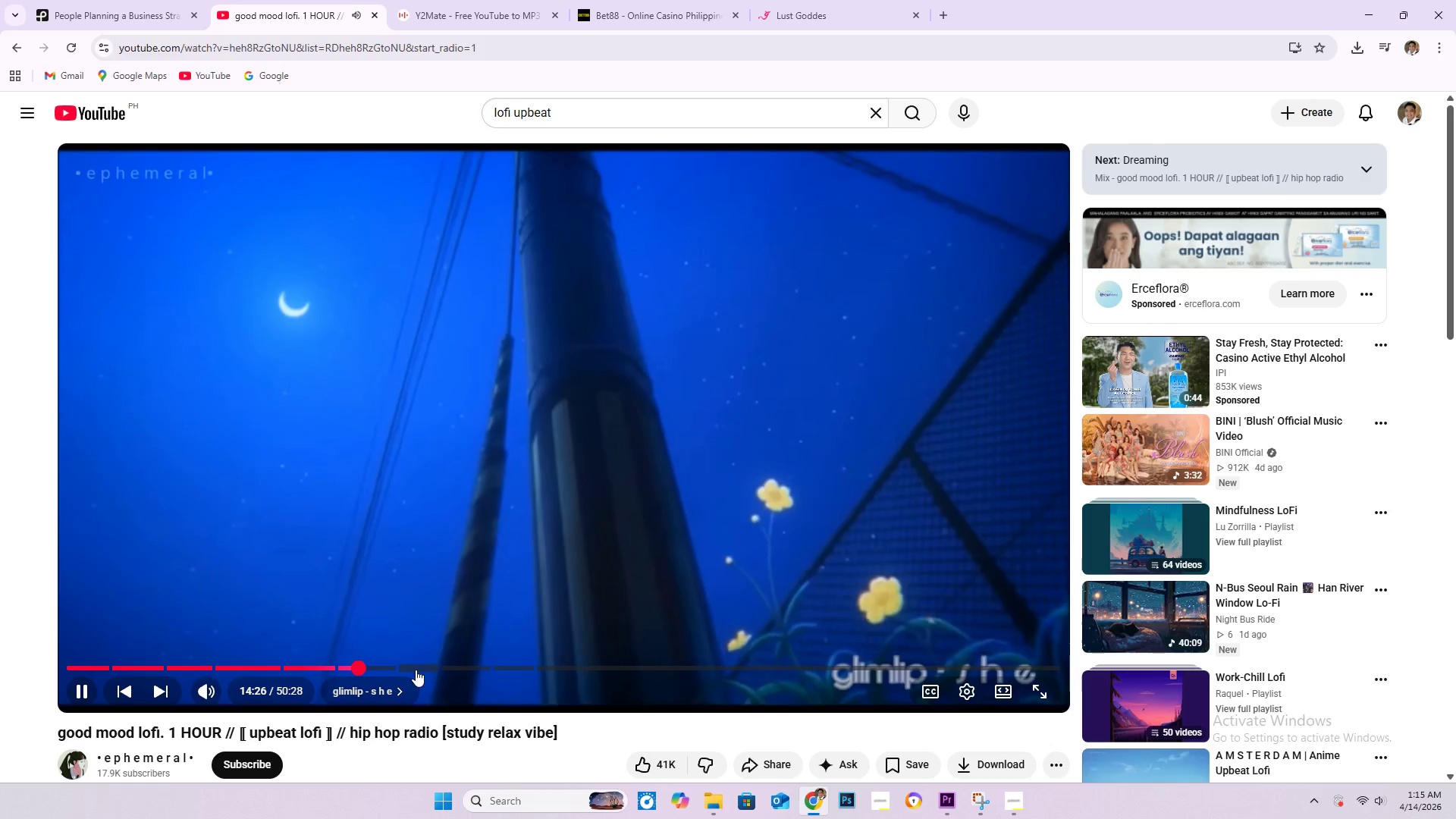 
left_click([409, 669])
 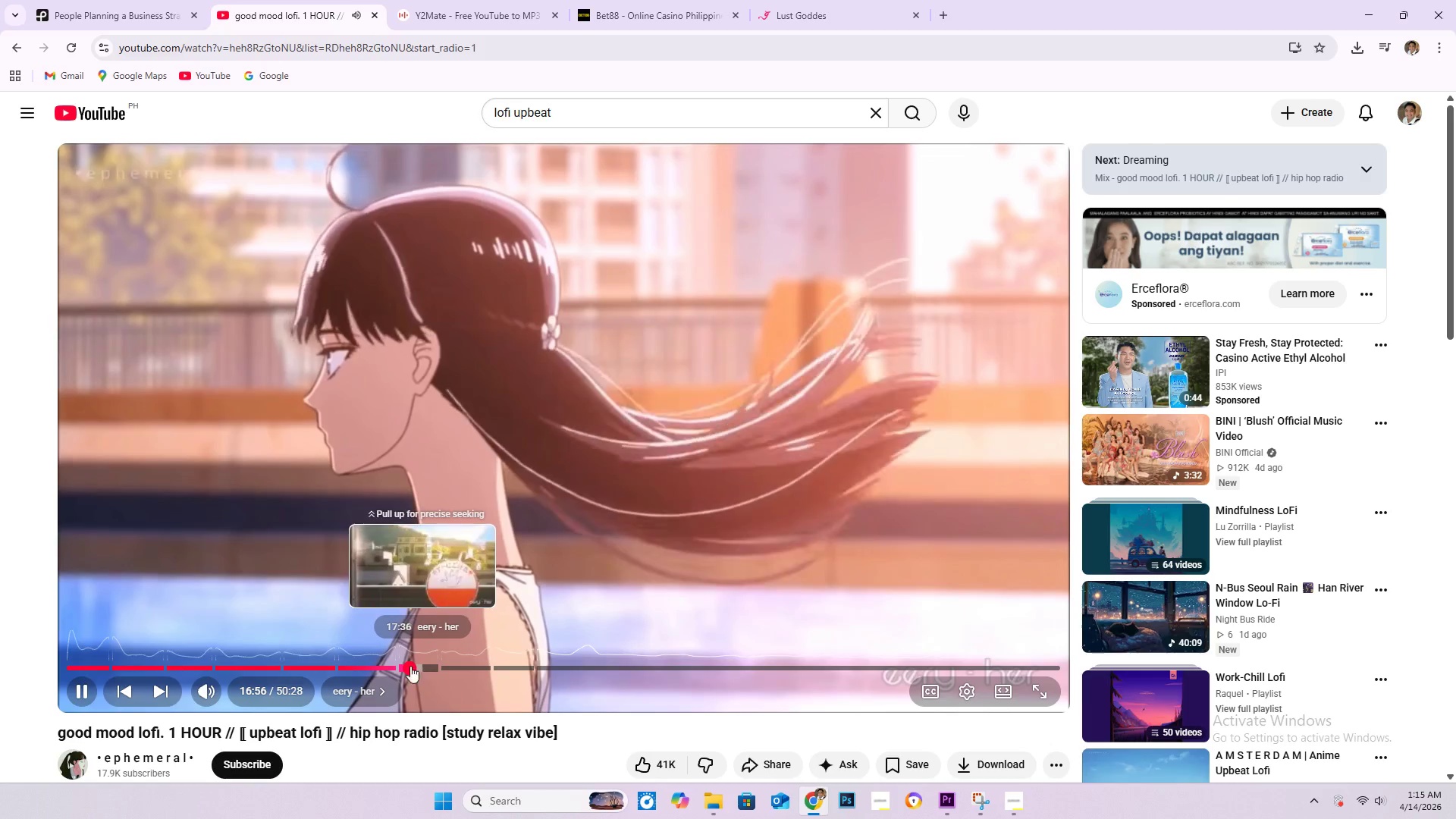 
left_click([83, 691])
 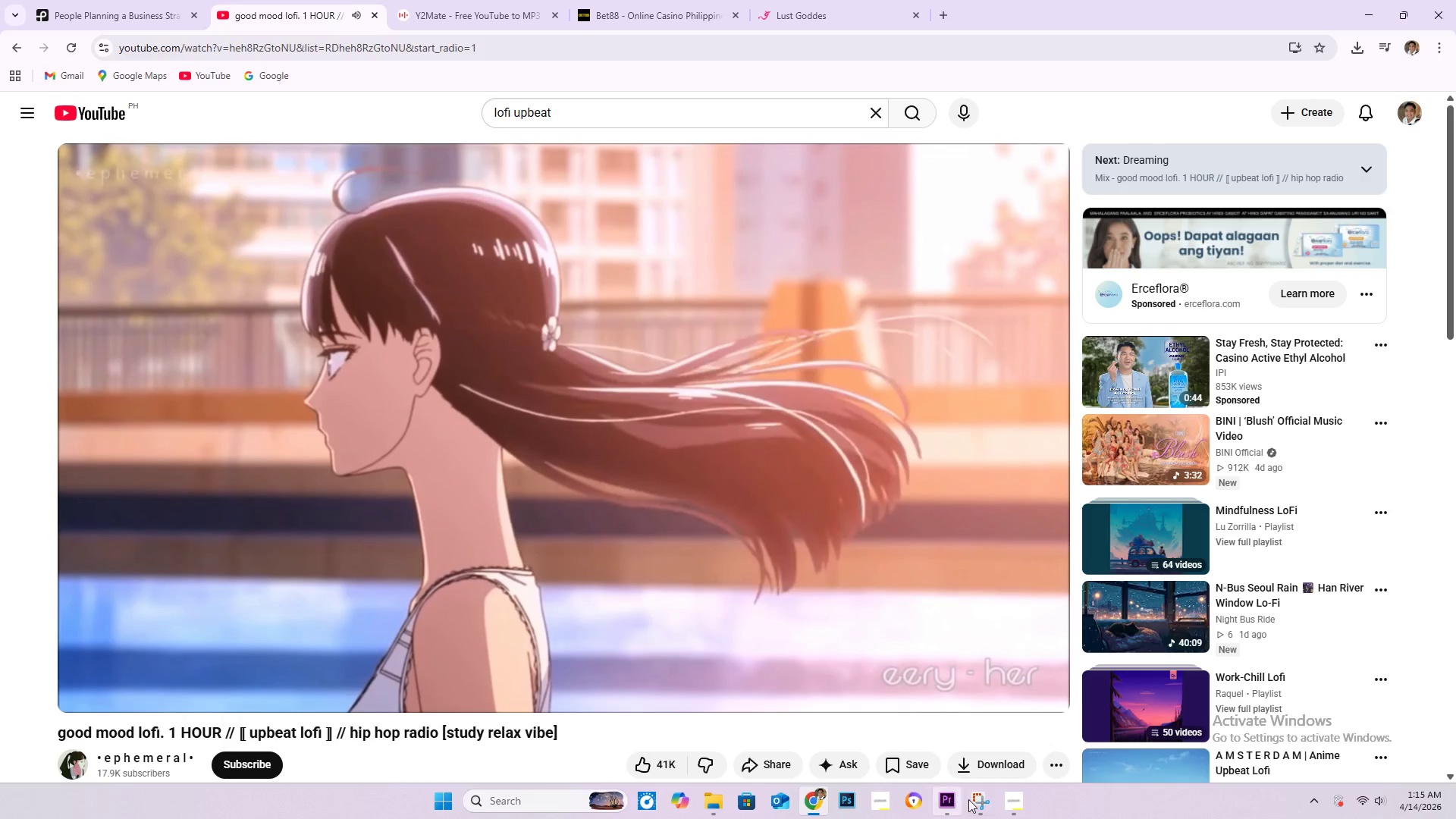 
left_click([949, 800])
 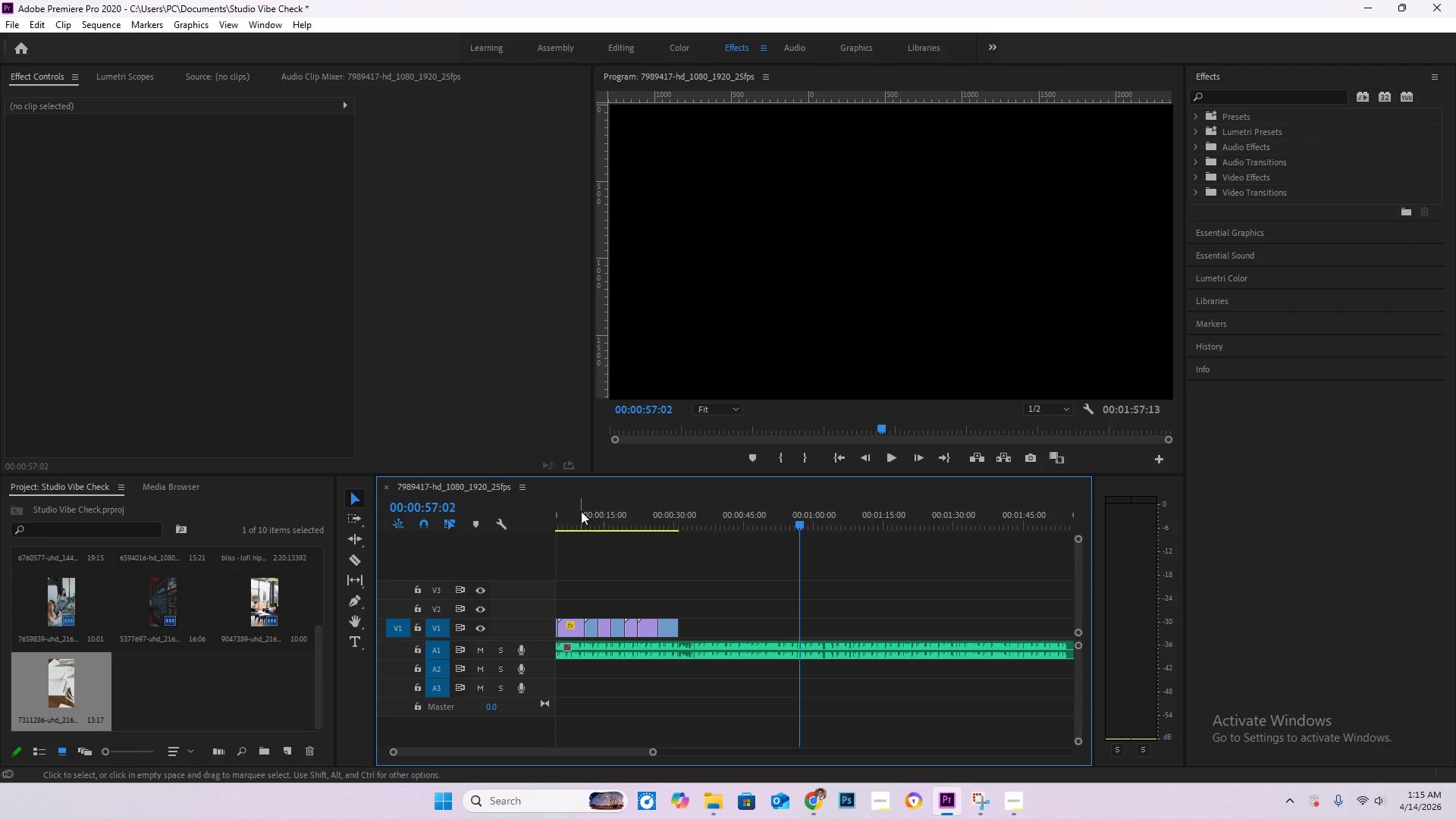 
left_click_drag(start_coordinate=[580, 511], to_coordinate=[303, 504])
 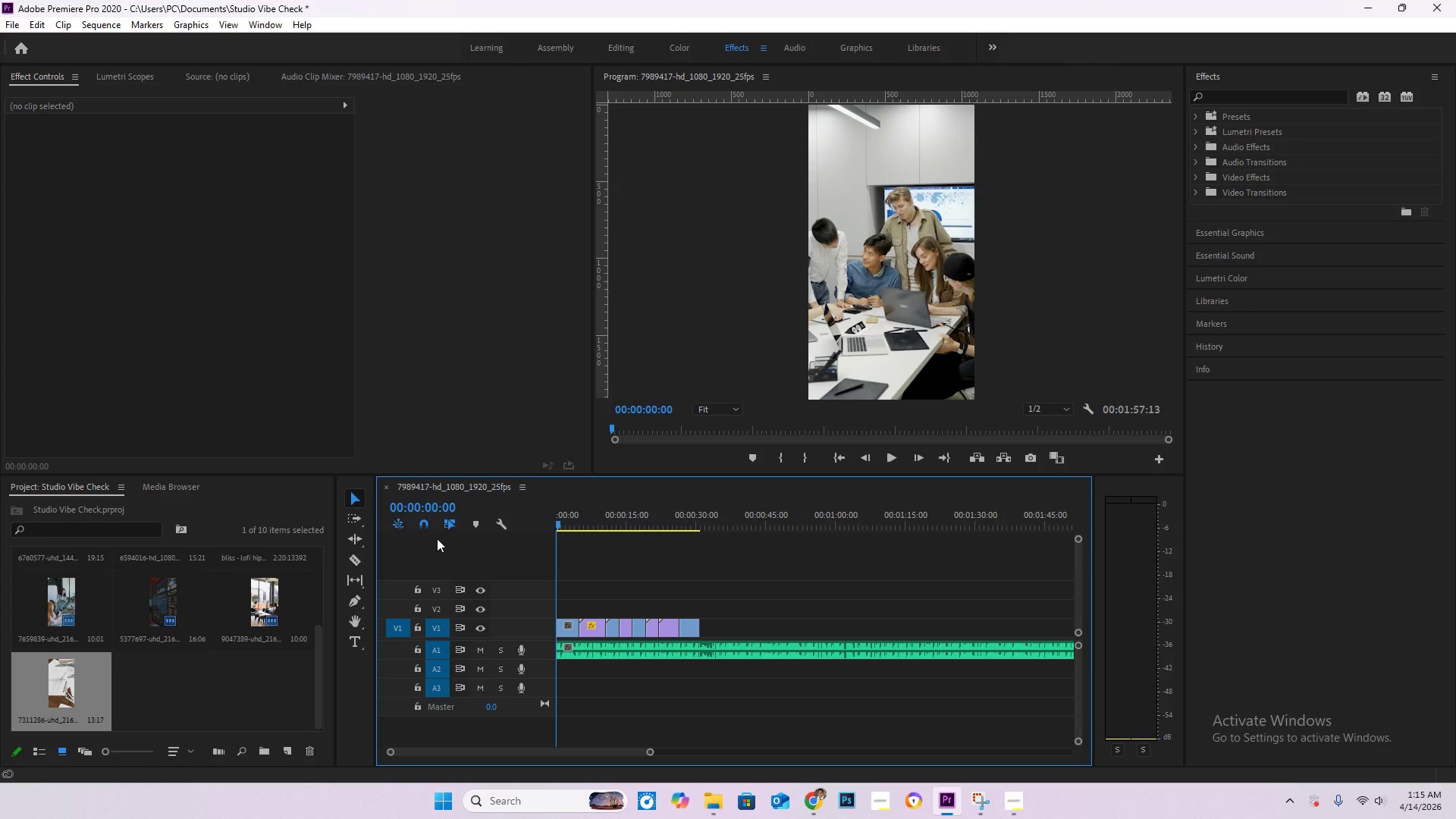 
key(Space)
 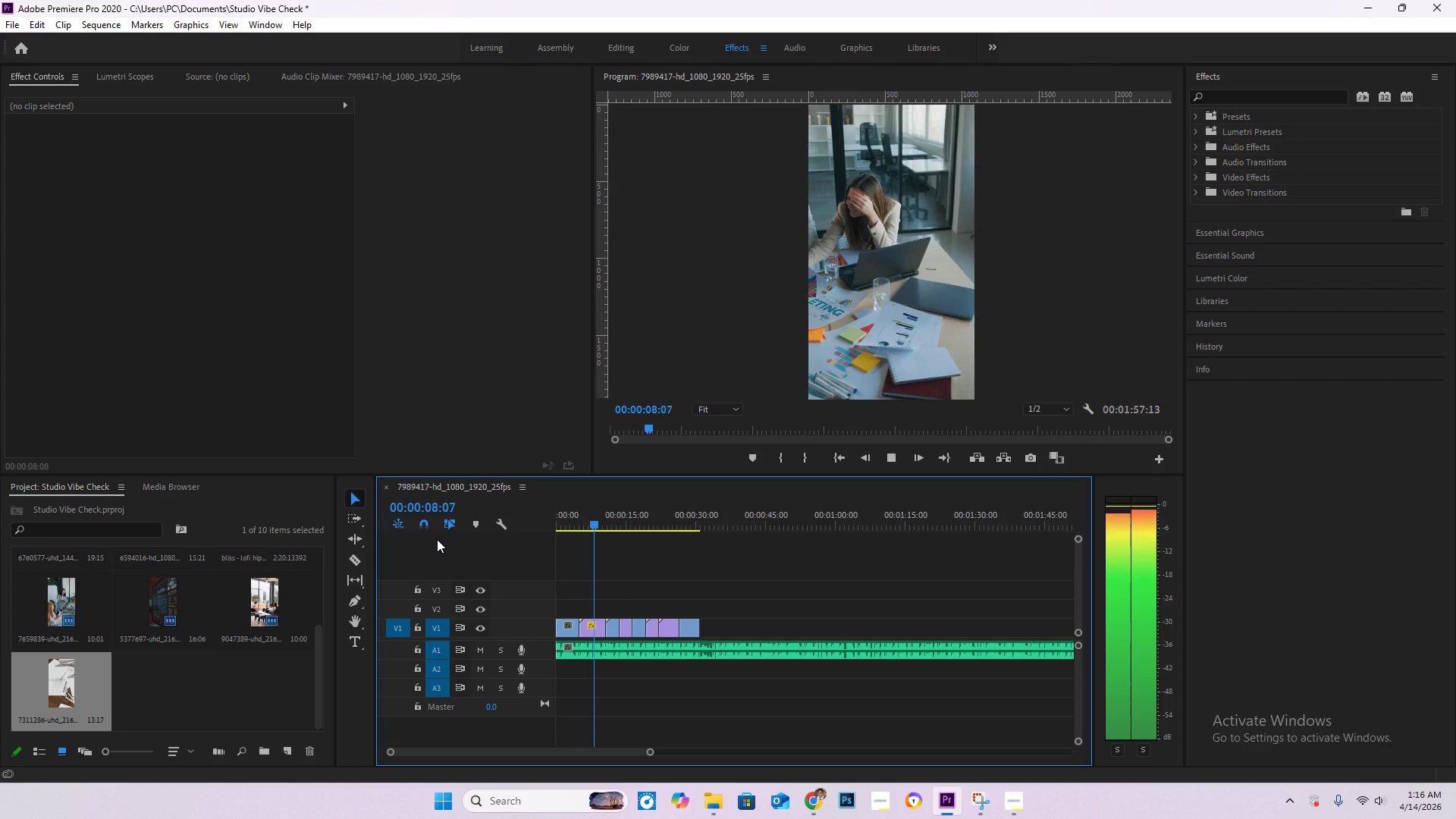 
wait(13.38)
 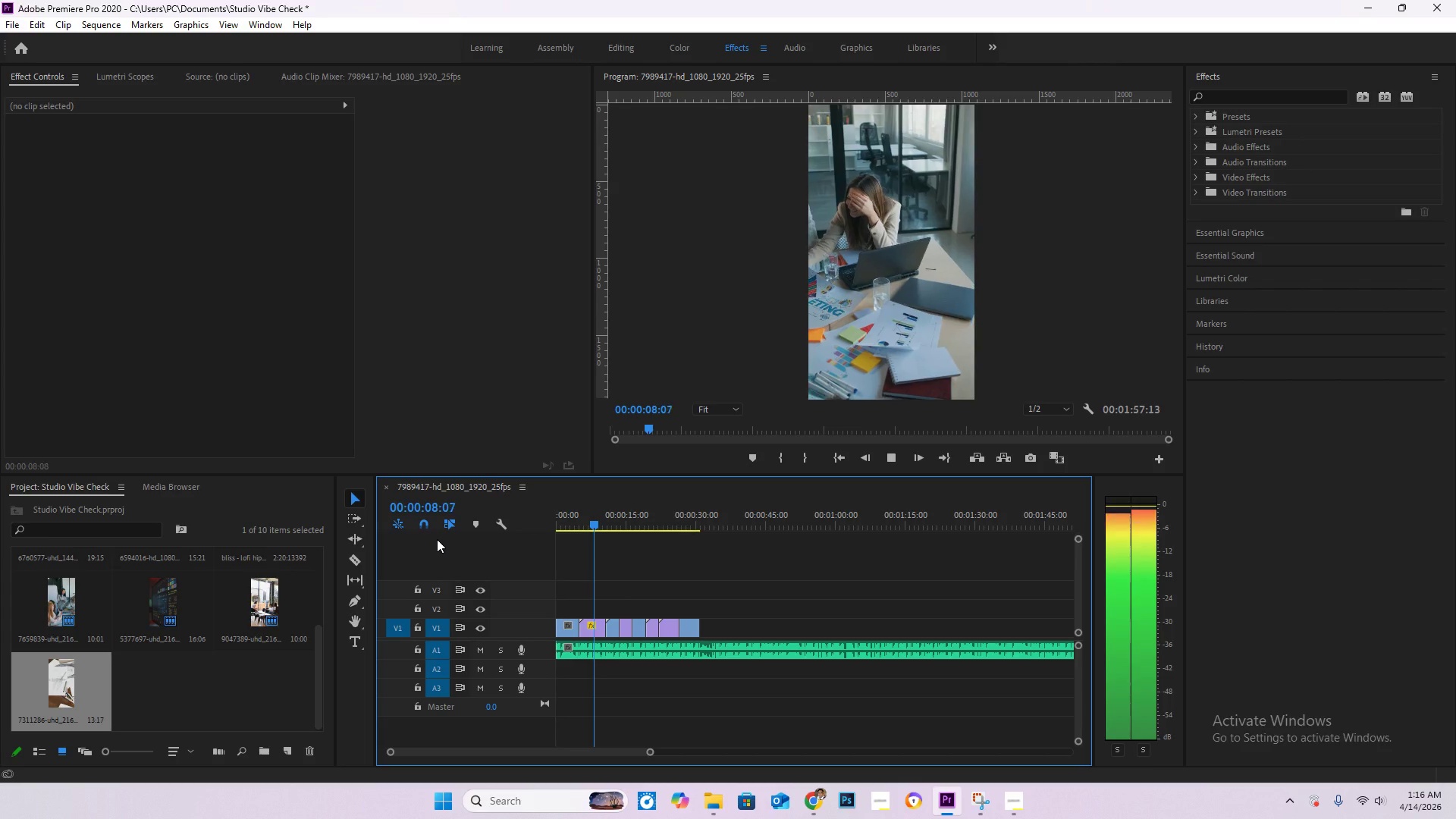 
left_click([1003, 174])
 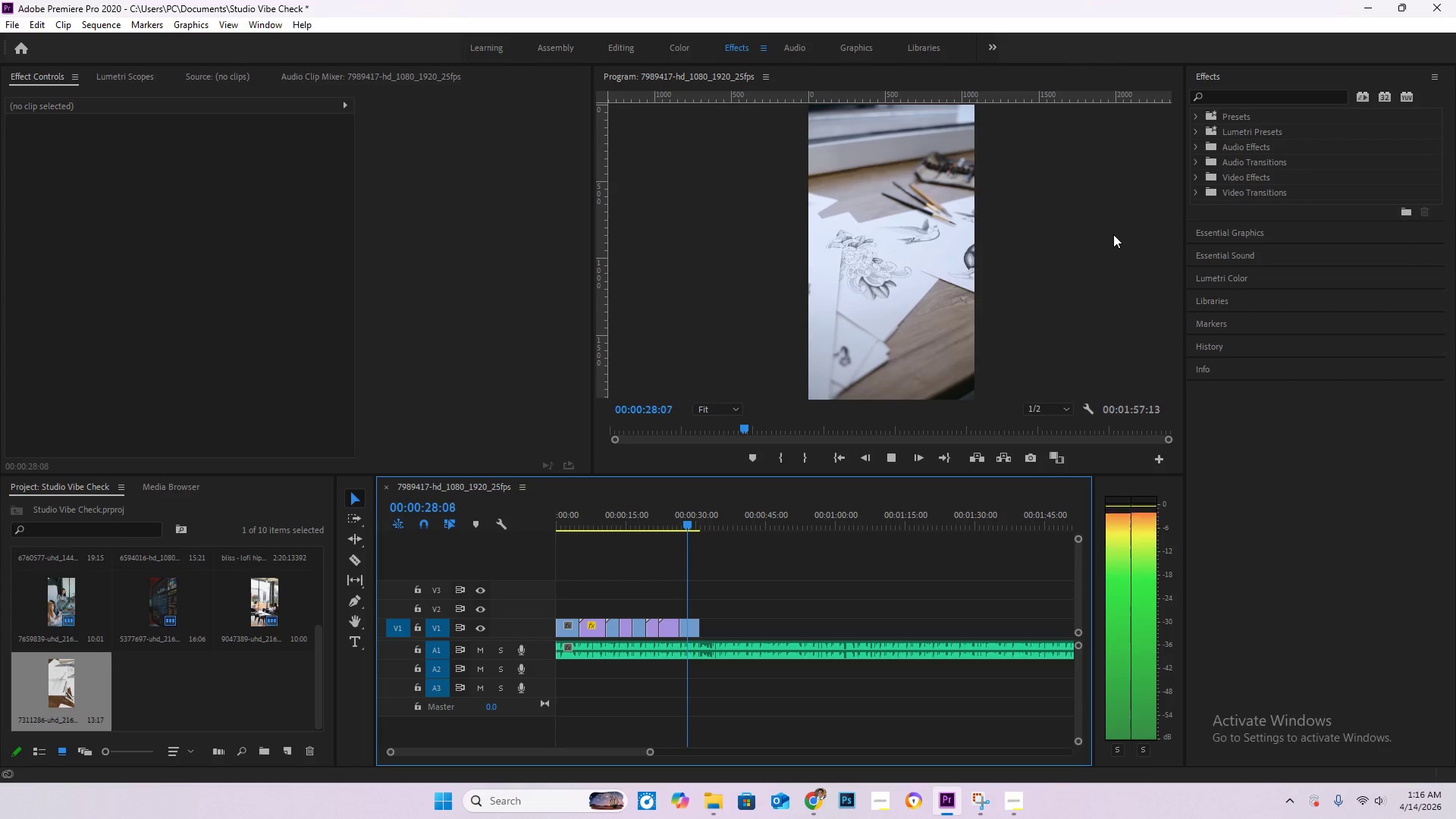 
wait(19.95)
 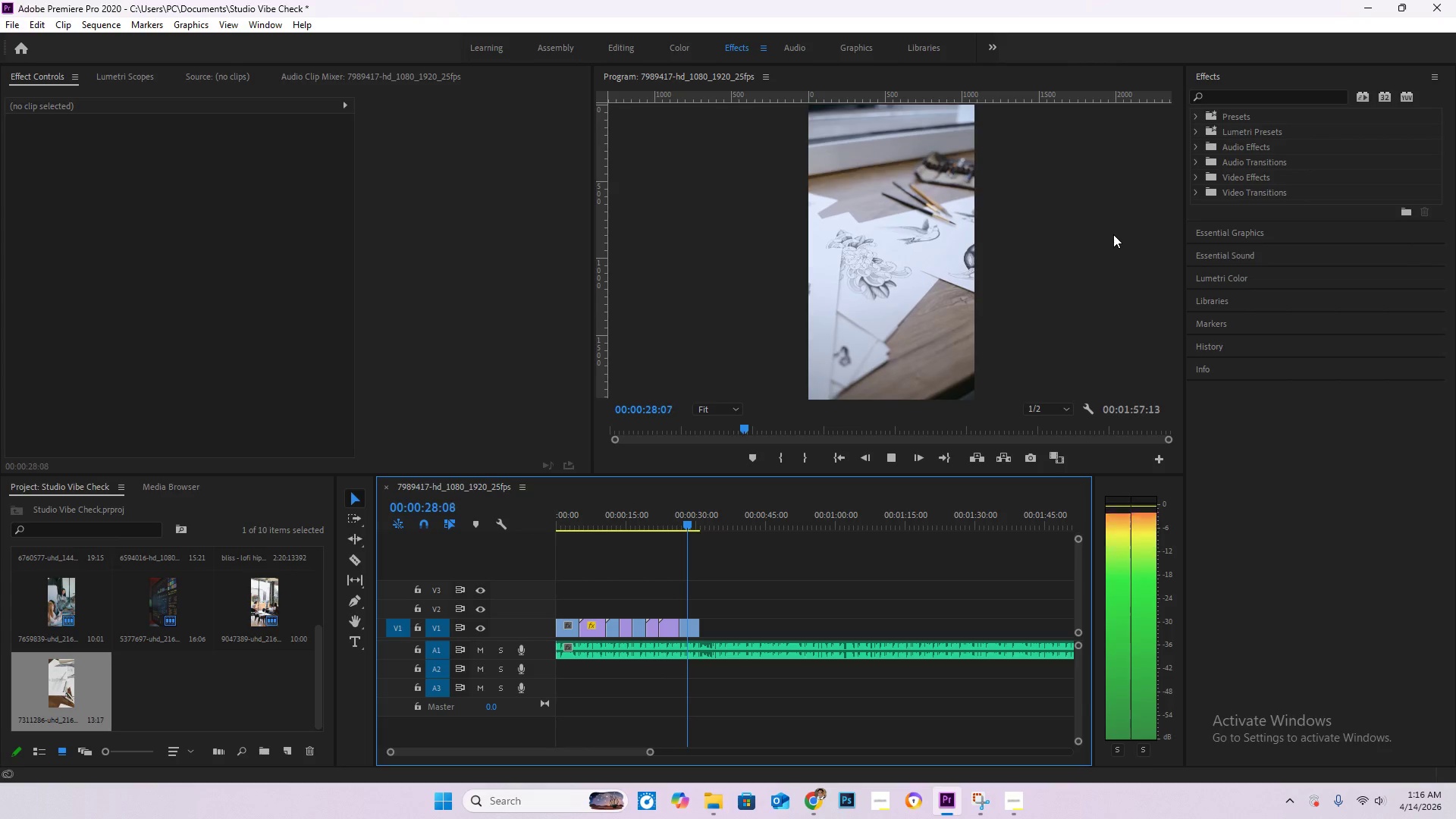 
key(Space)
 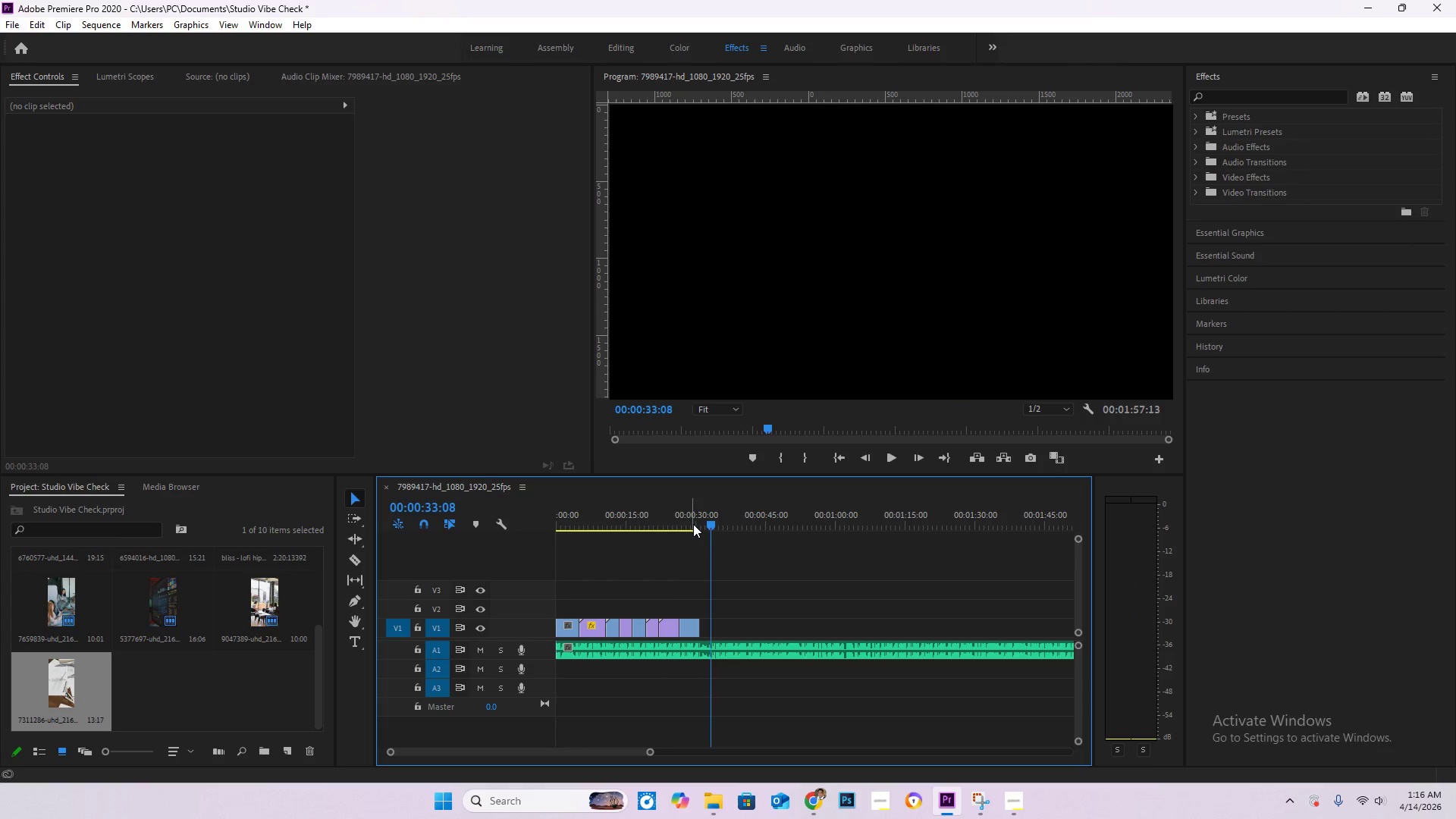 
left_click_drag(start_coordinate=[710, 527], to_coordinate=[784, 526])
 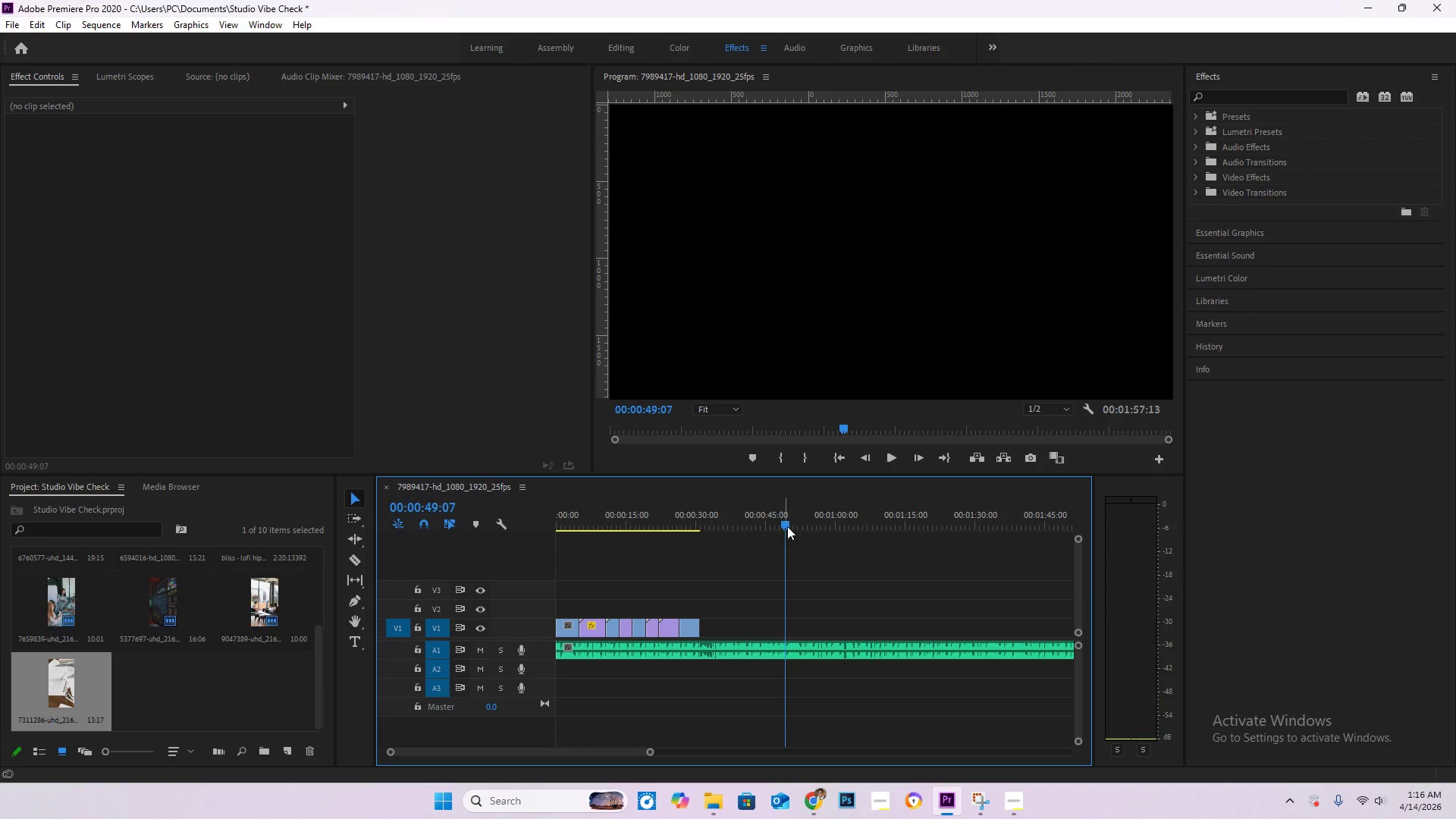 
key(Space)
 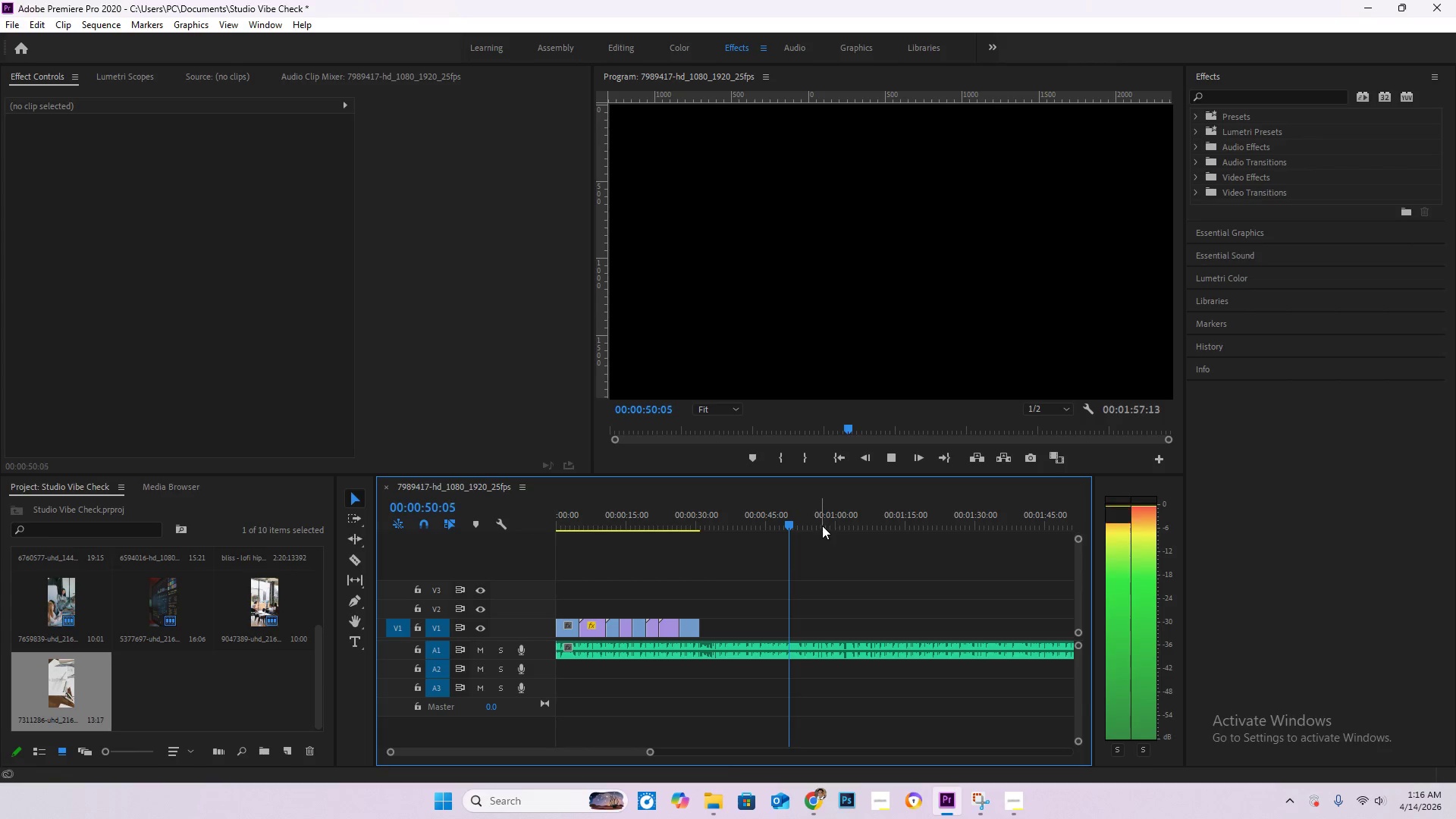 
left_click_drag(start_coordinate=[806, 514], to_coordinate=[892, 521])
 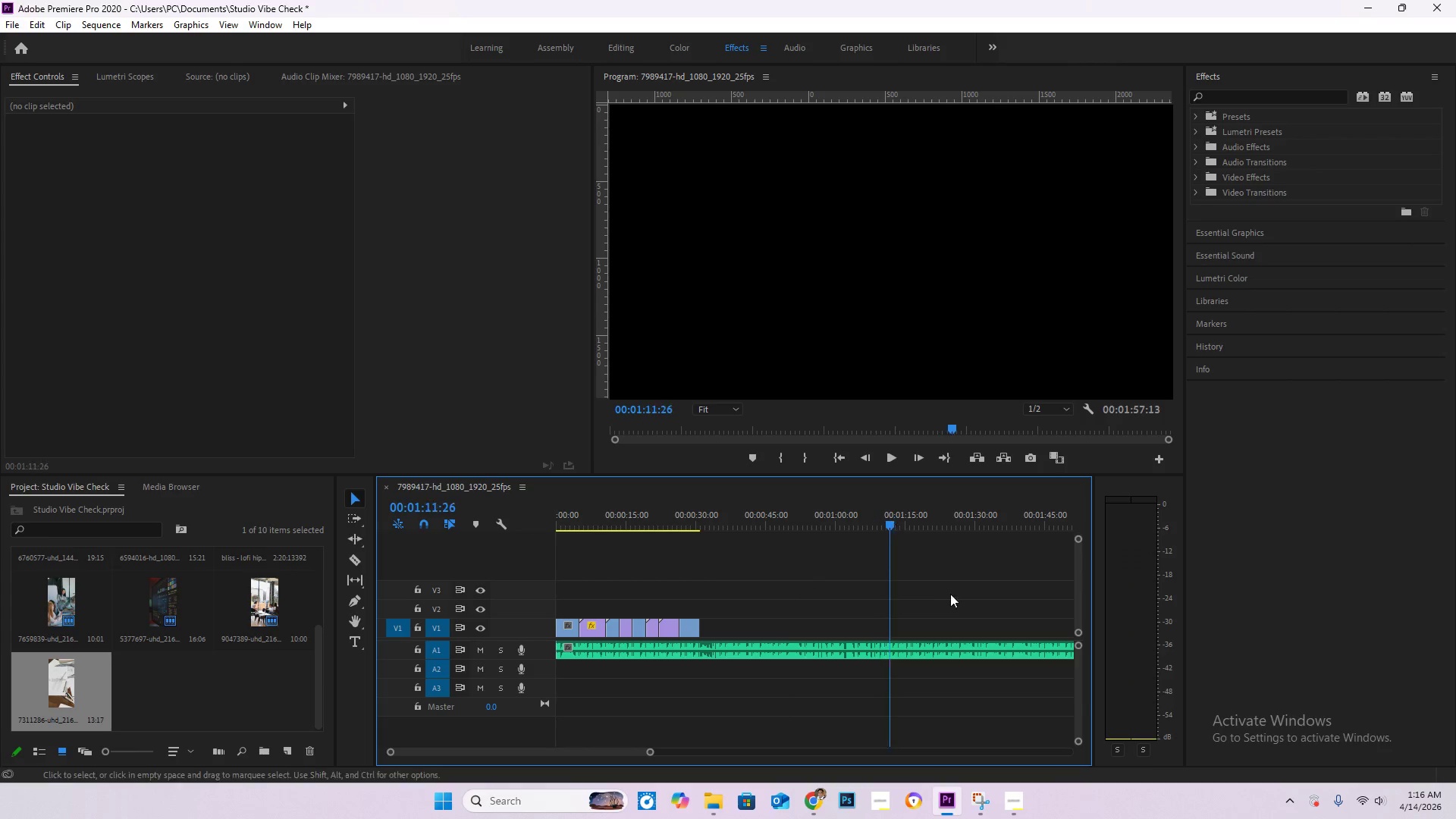 
hold_key(key=AltLeft, duration=0.58)
scroll: coordinate [952, 597], scroll_direction: down, amount: 9.0
 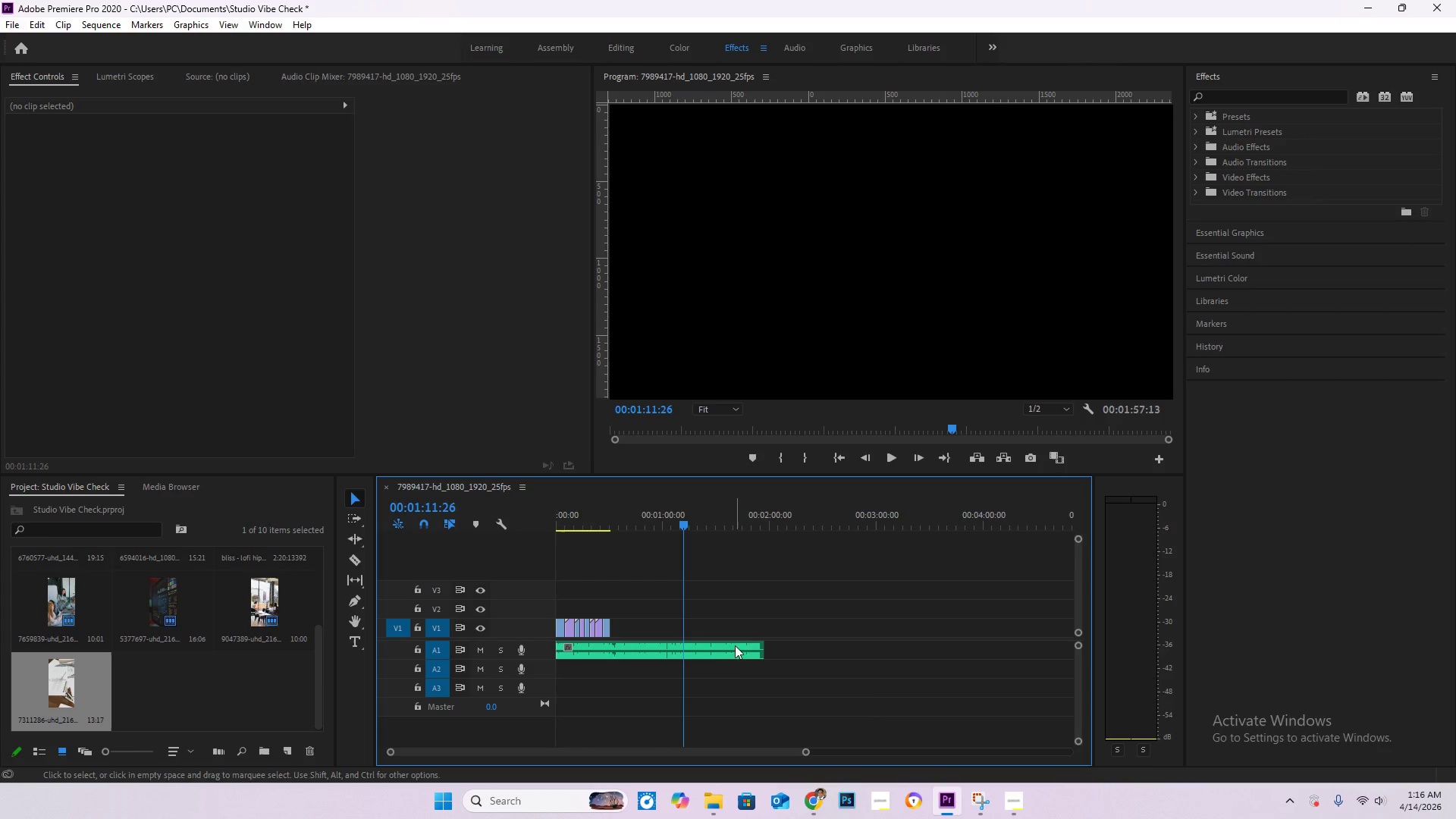 
left_click_drag(start_coordinate=[735, 654], to_coordinate=[1071, 681])
 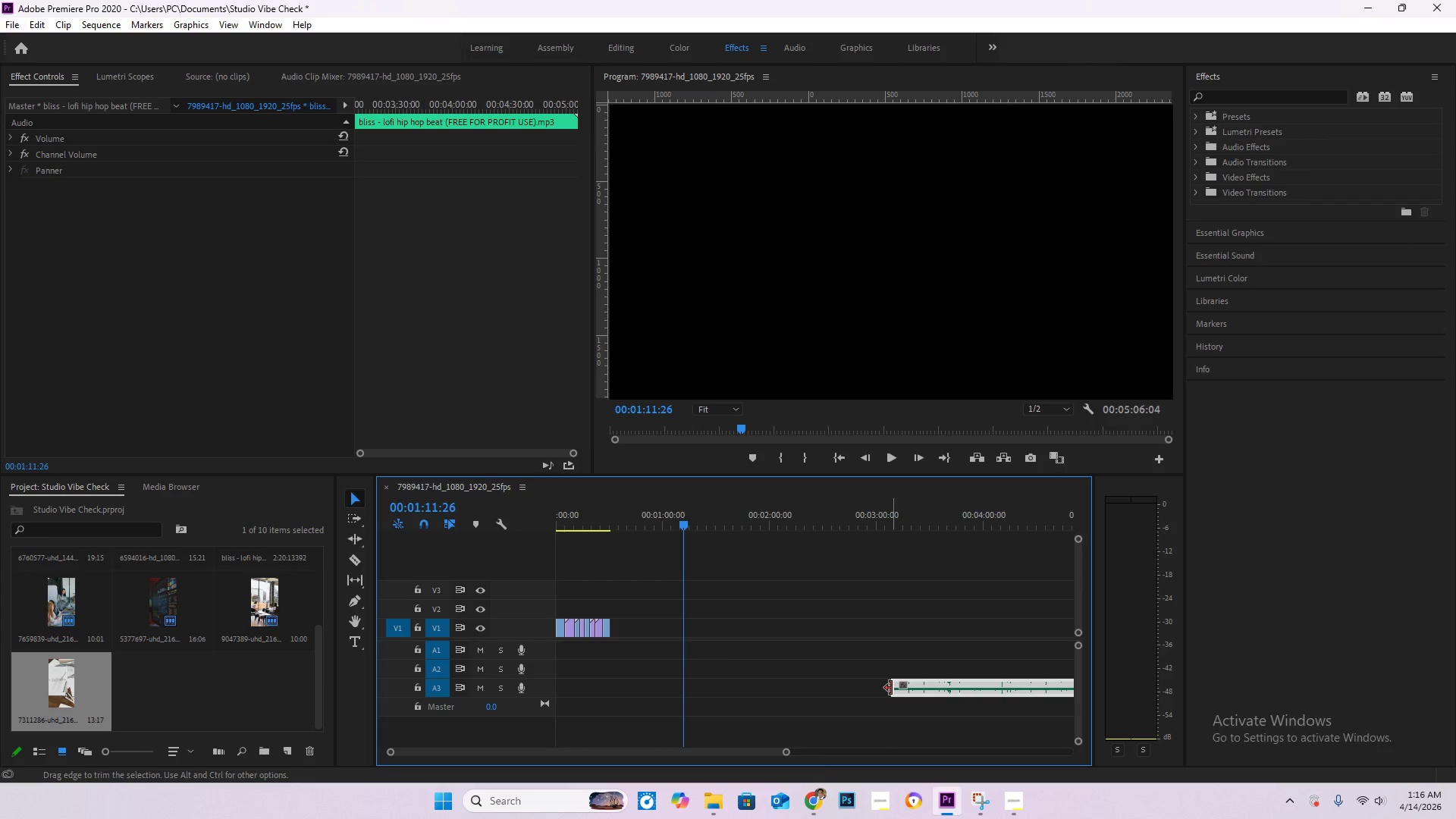 
left_click_drag(start_coordinate=[891, 688], to_coordinate=[609, 694])
 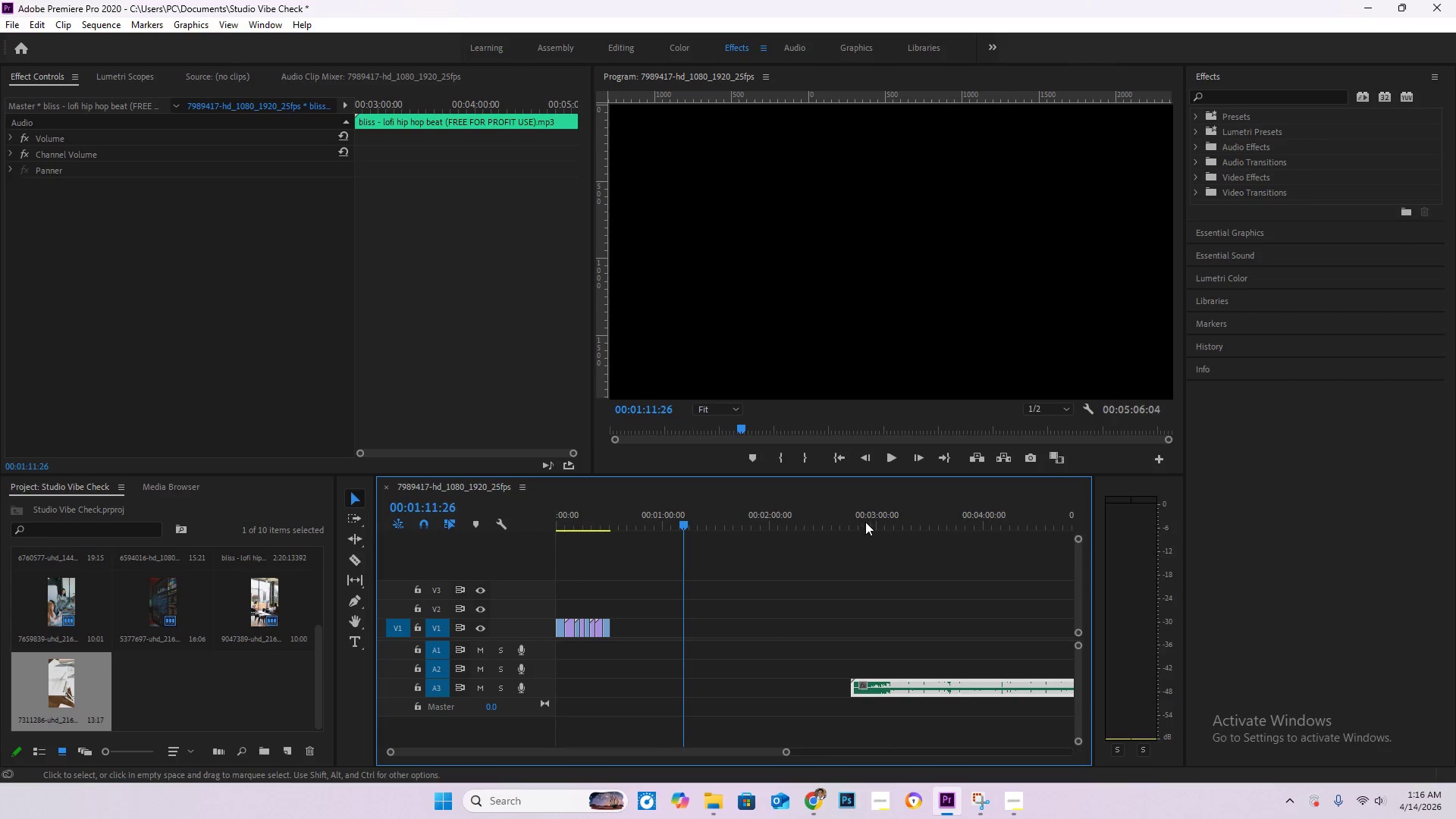 
left_click_drag(start_coordinate=[851, 516], to_coordinate=[893, 526])
 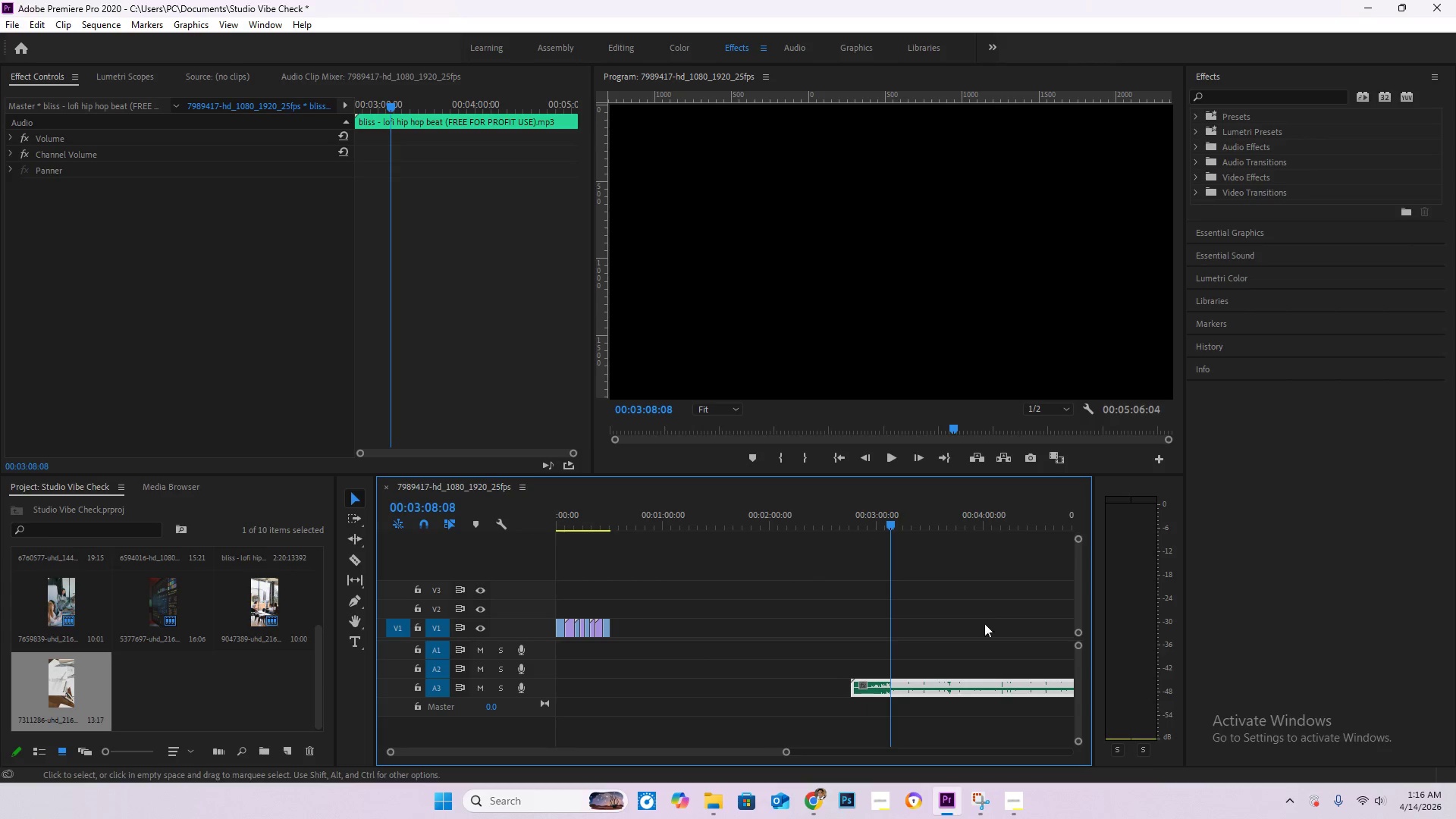 
hold_key(key=AltLeft, duration=1.33)
 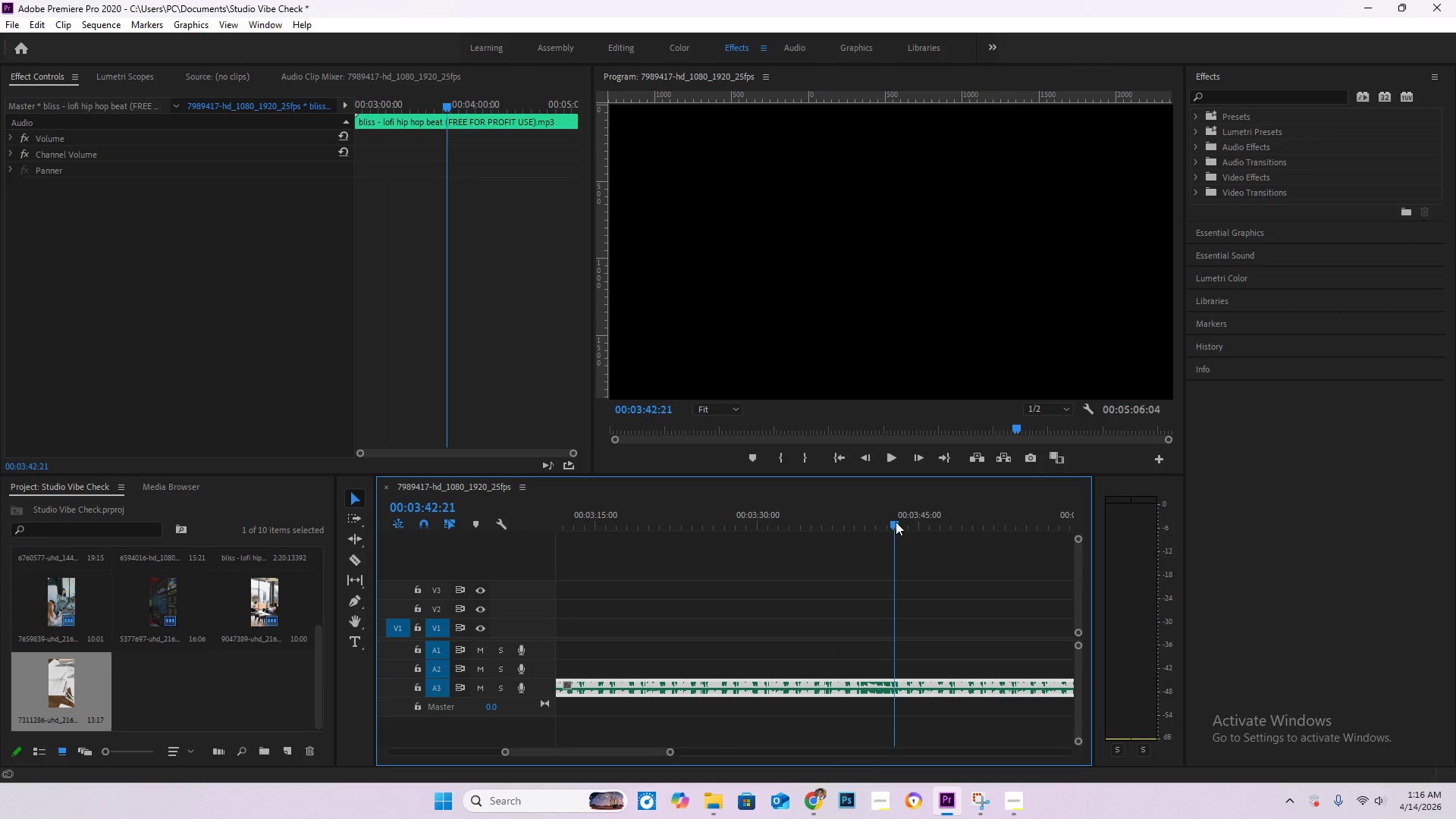 
hold_key(key=AltLeft, duration=7.99)
 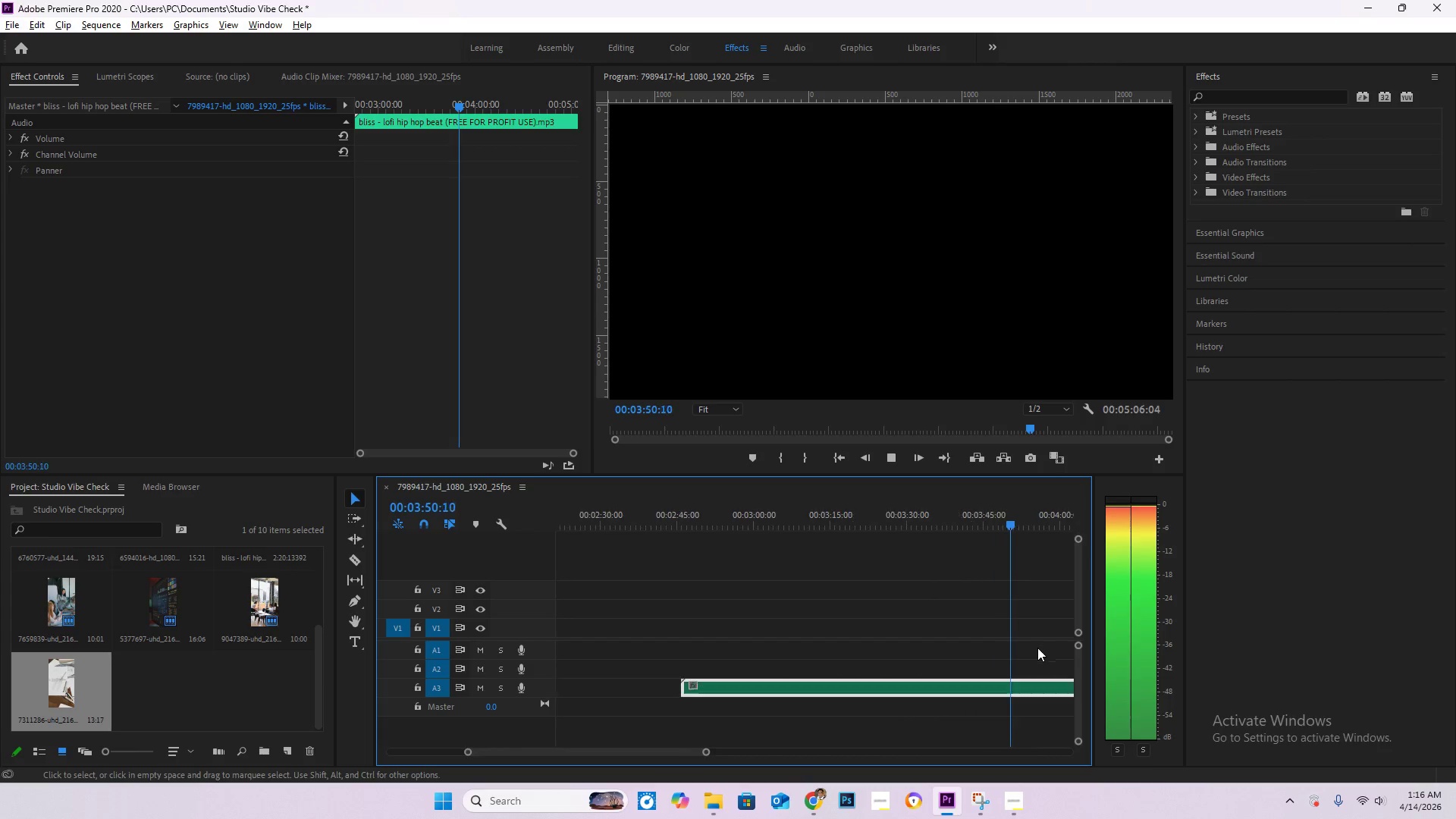 
scroll: coordinate [929, 696], scroll_direction: up, amount: 17.0
 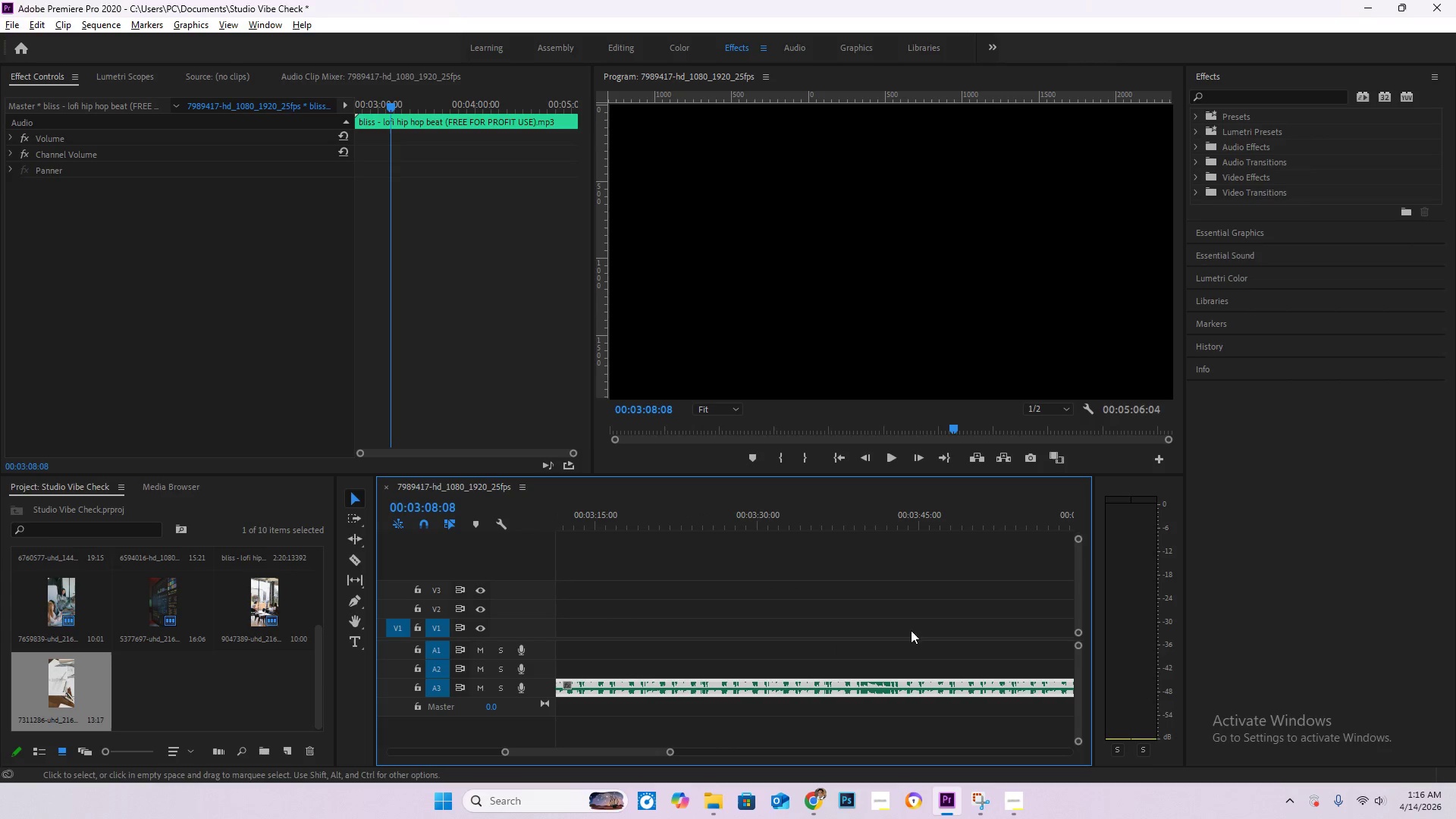 
key(Space)
 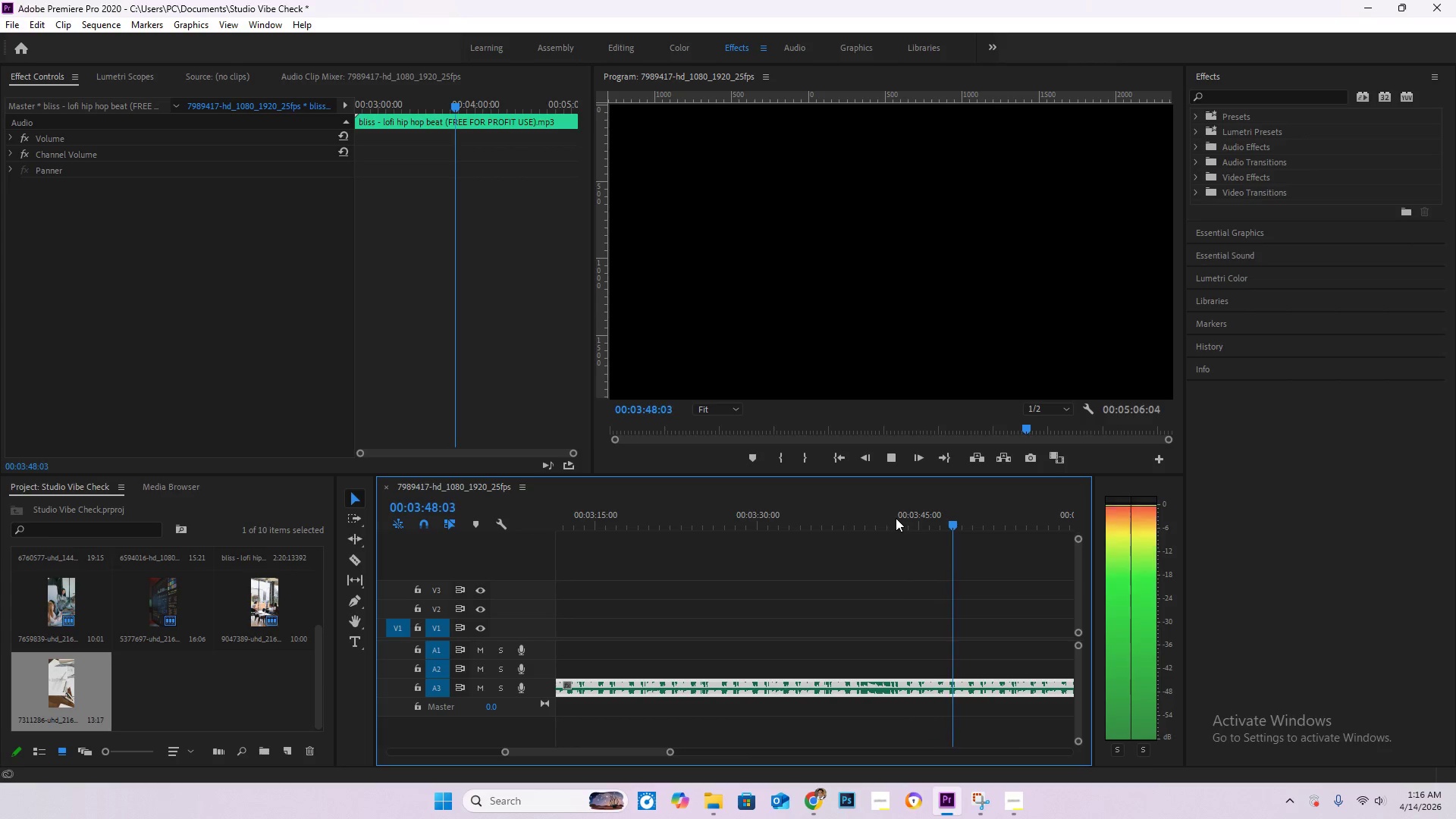 
hold_key(key=AltLeft, duration=1.51)
scroll: coordinate [1037, 645], scroll_direction: down, amount: 7.0
 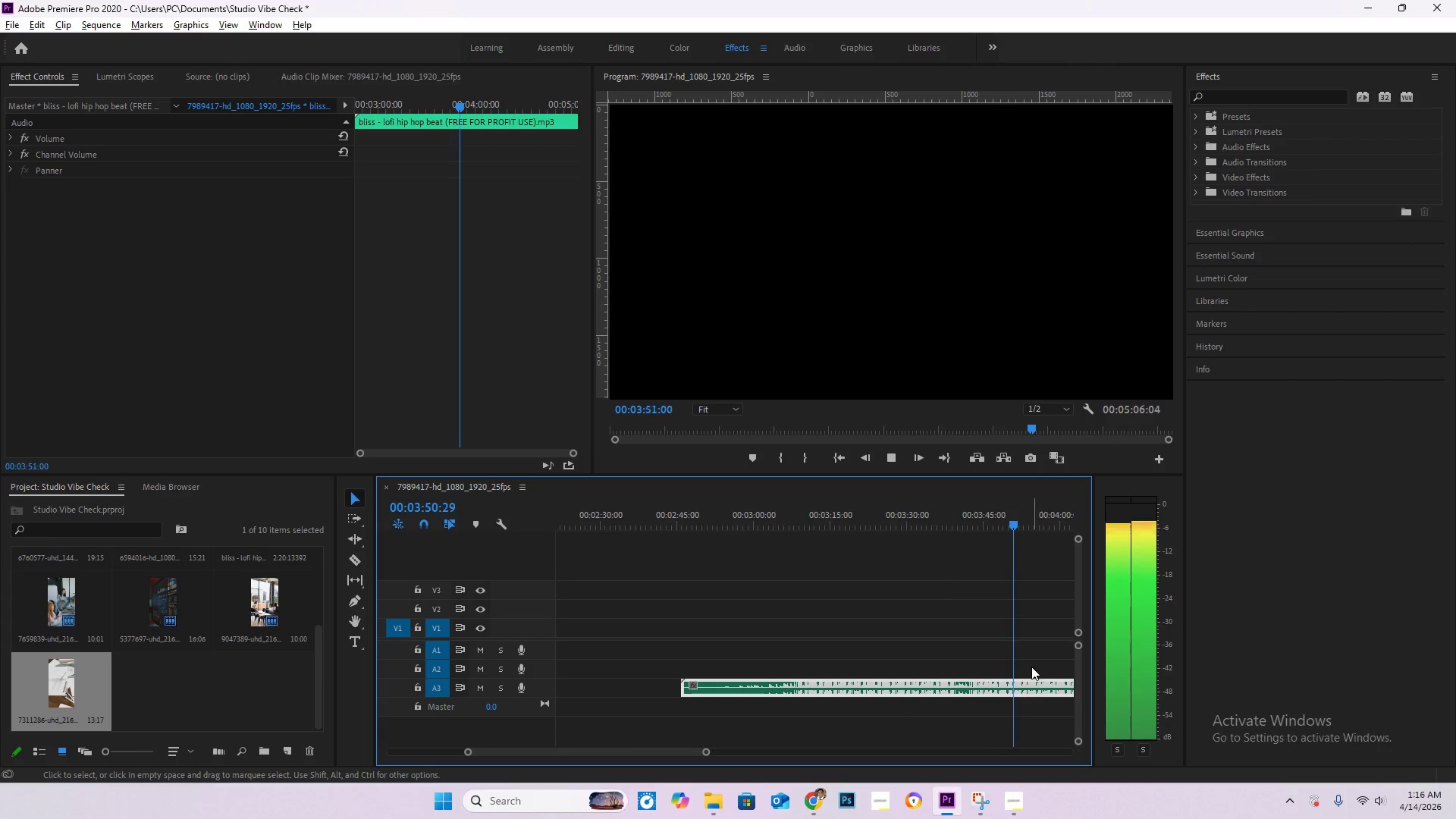 
hold_key(key=AltLeft, duration=1.08)
scroll: coordinate [1030, 692], scroll_direction: down, amount: 14.0
 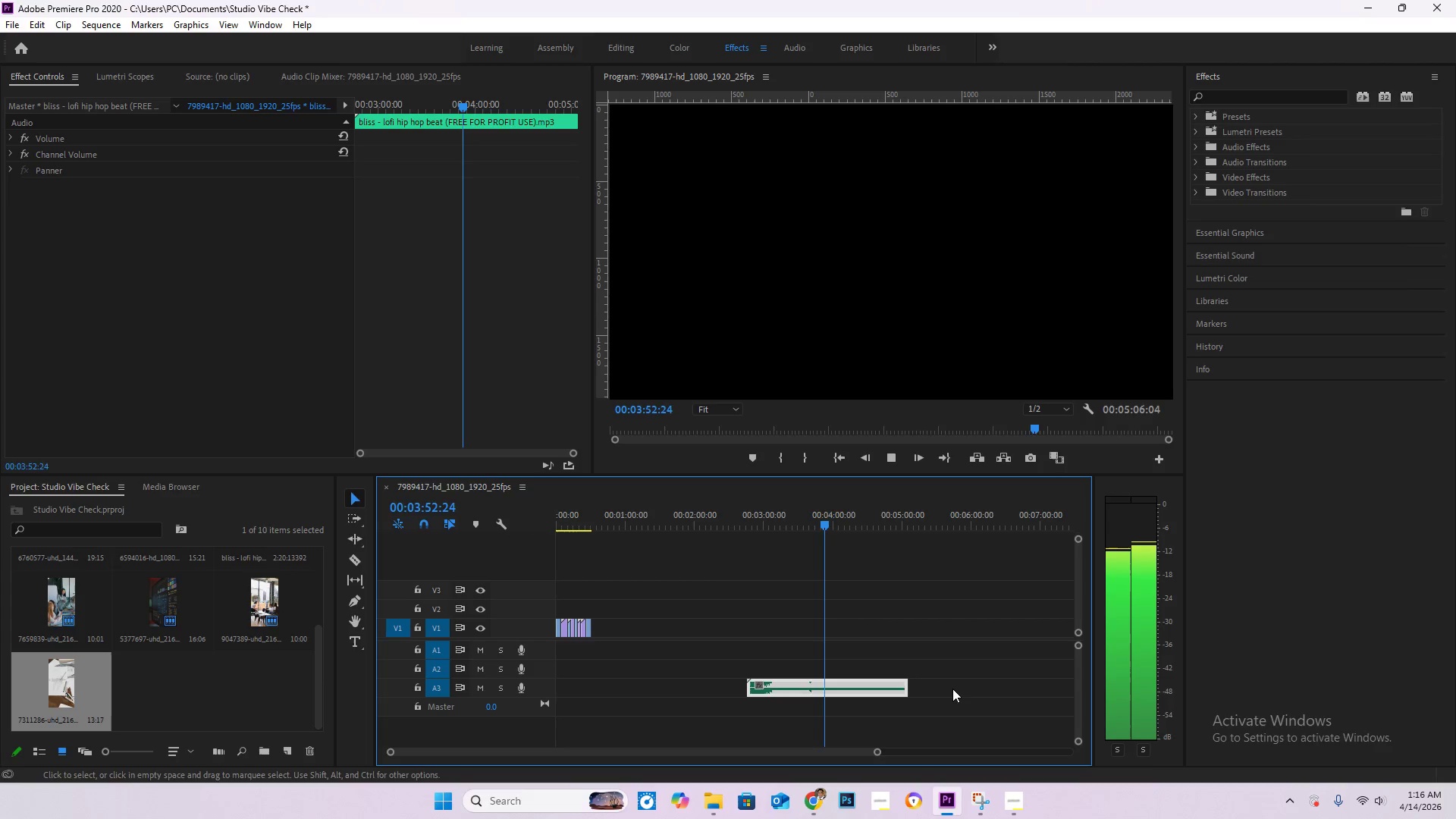 
key(Control+Z)
 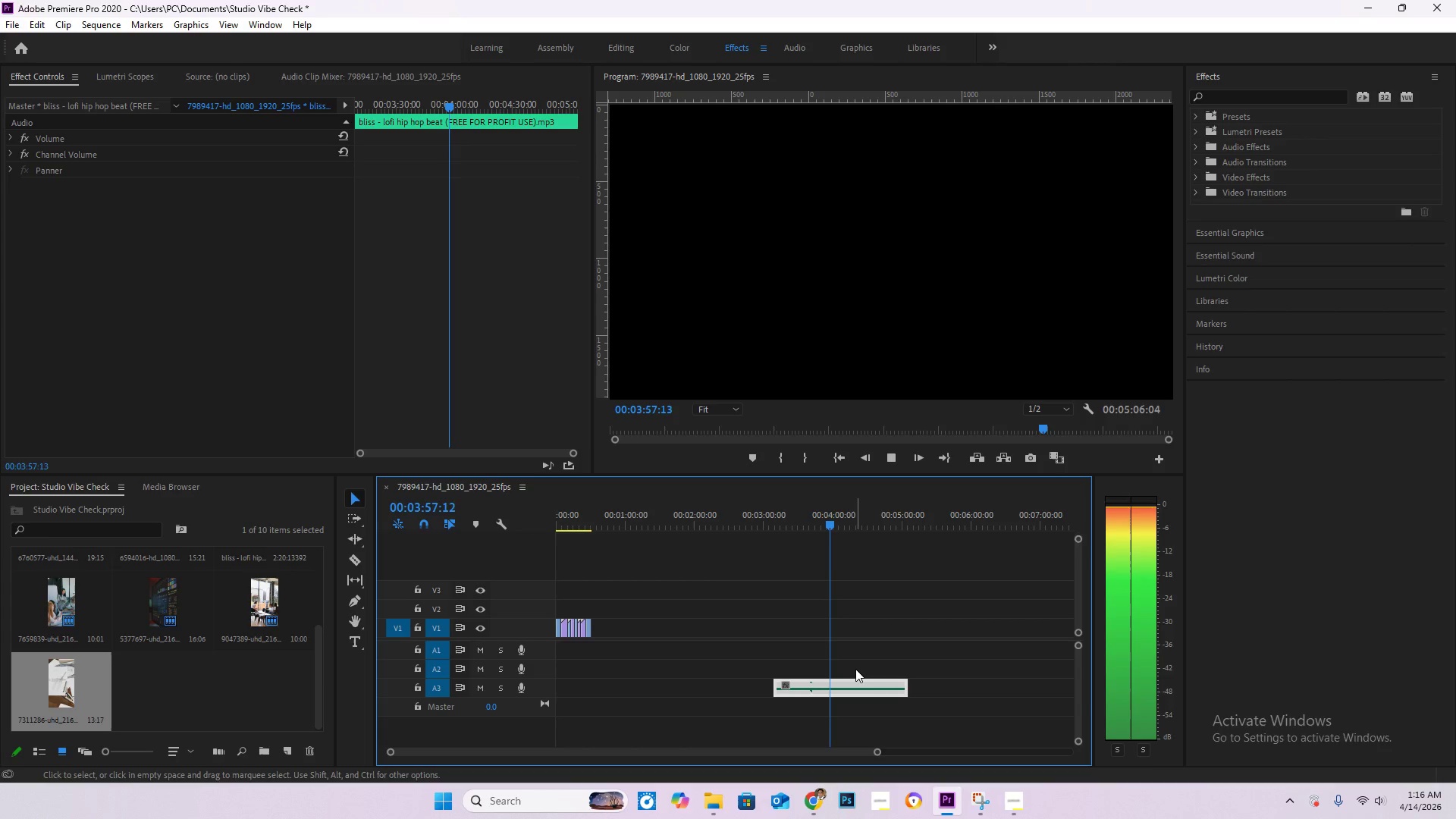 
key(Control+Z)
 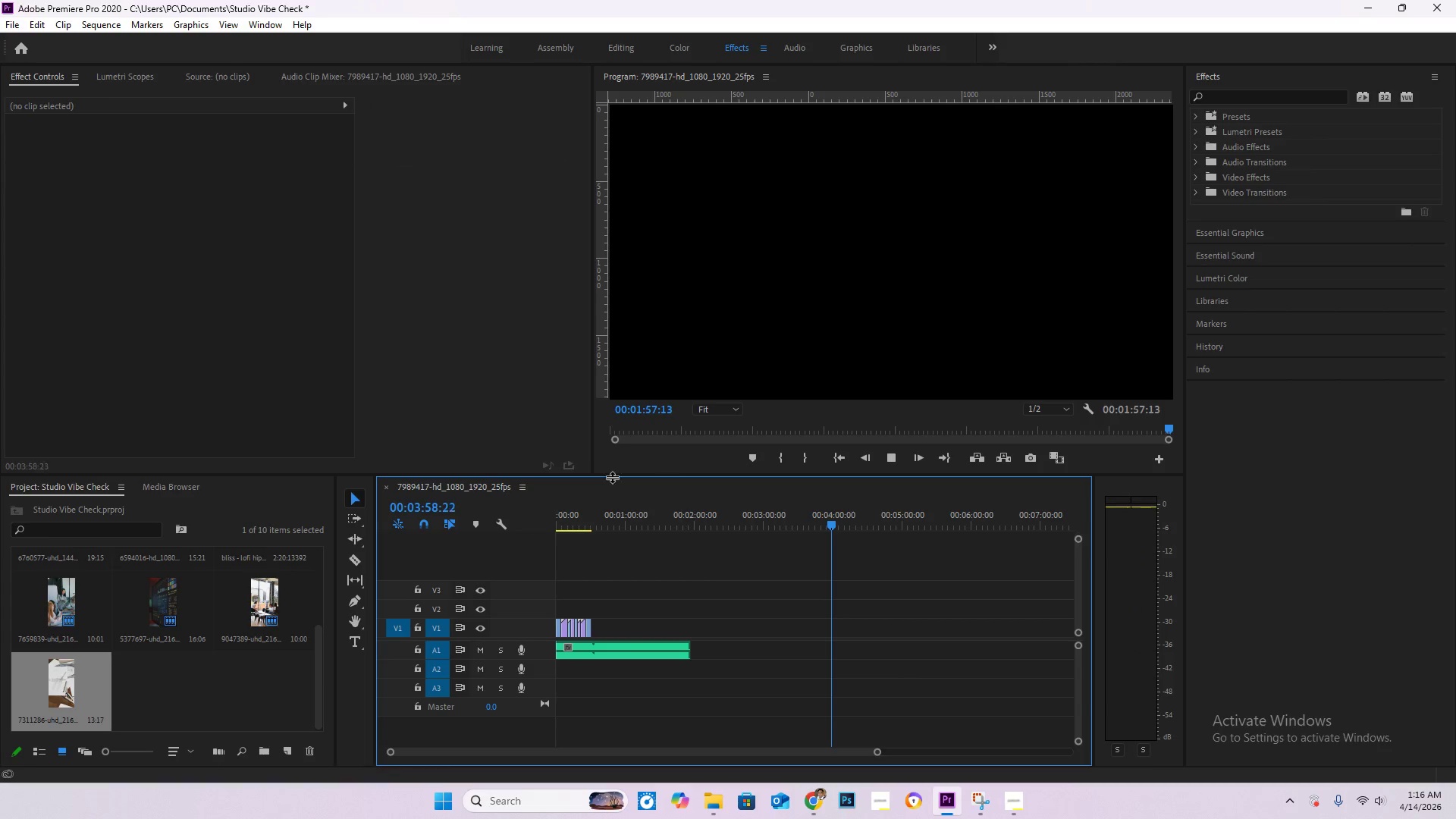 
left_click_drag(start_coordinate=[588, 518], to_coordinate=[447, 509])
 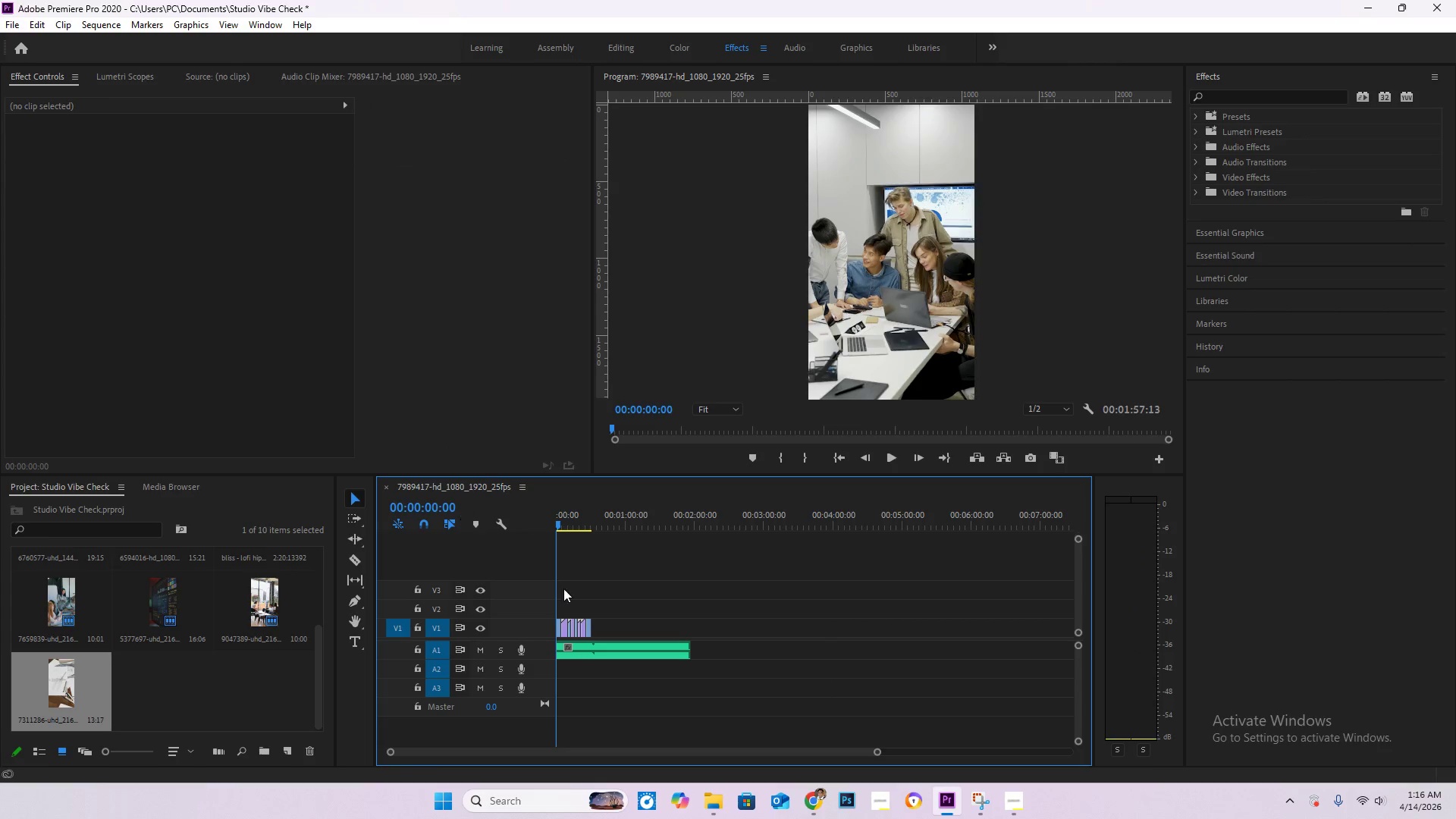 
key(Space)
 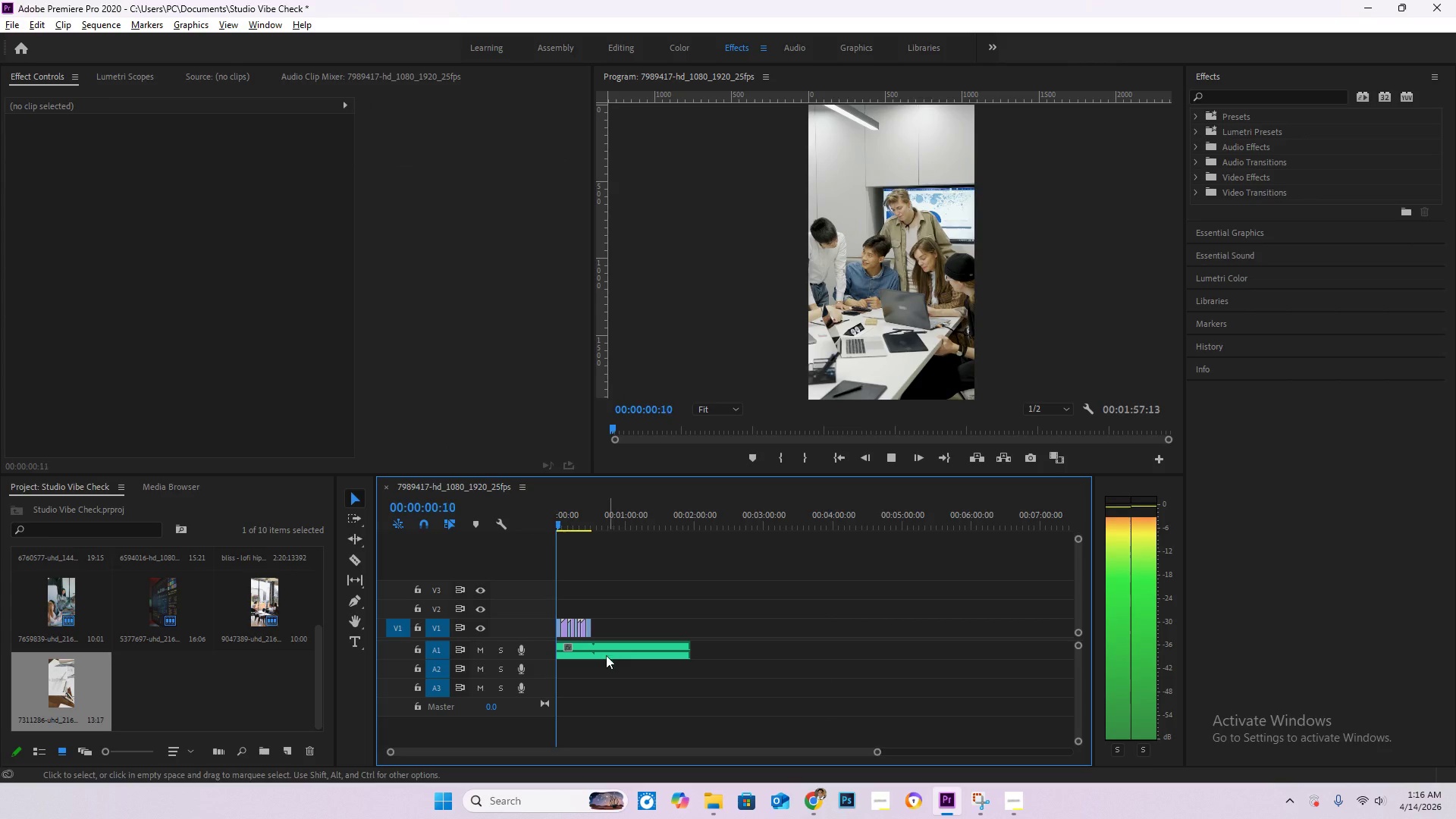 
hold_key(key=AltLeft, duration=1.5)
 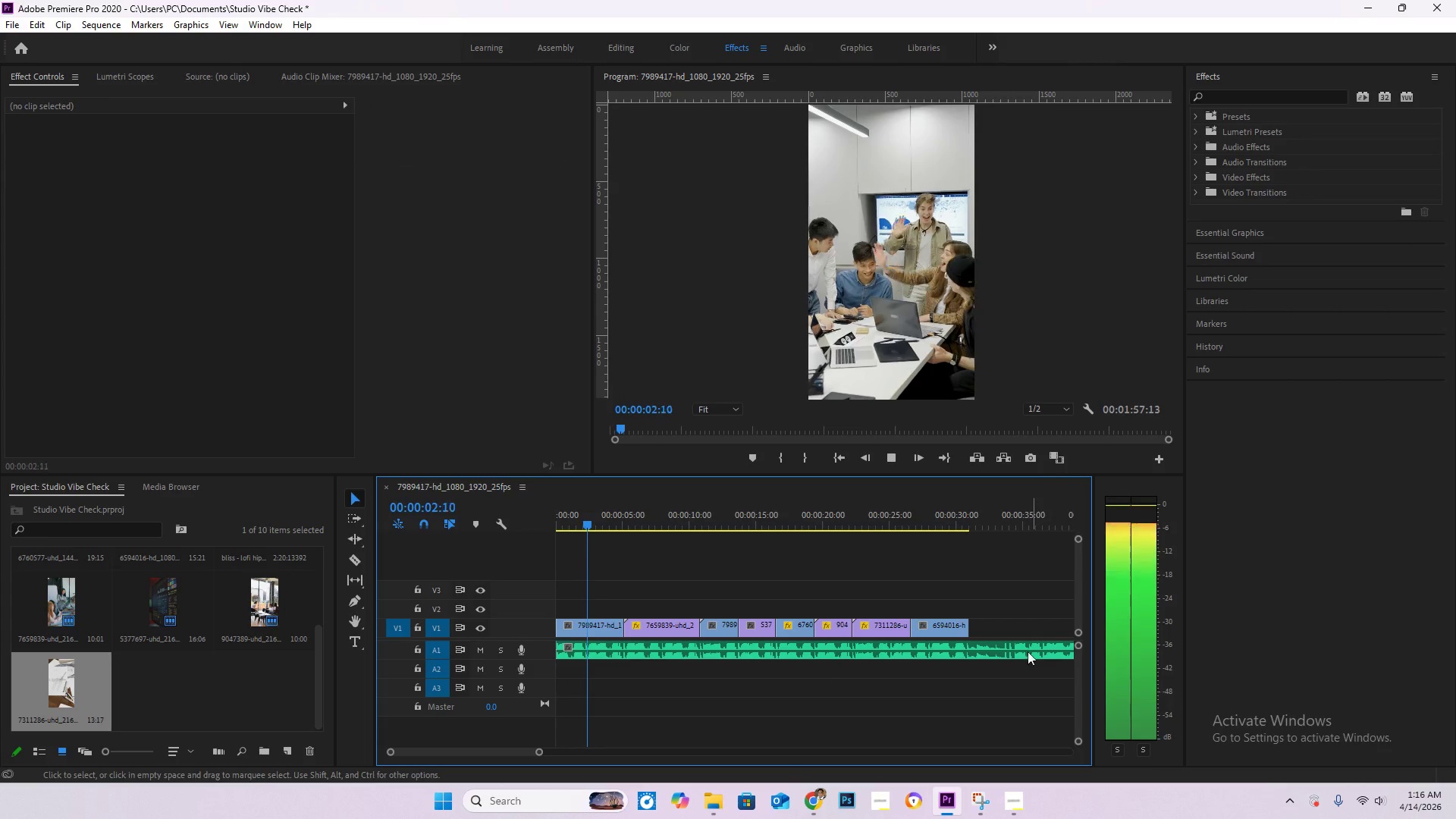 
key(Alt+AltLeft)
 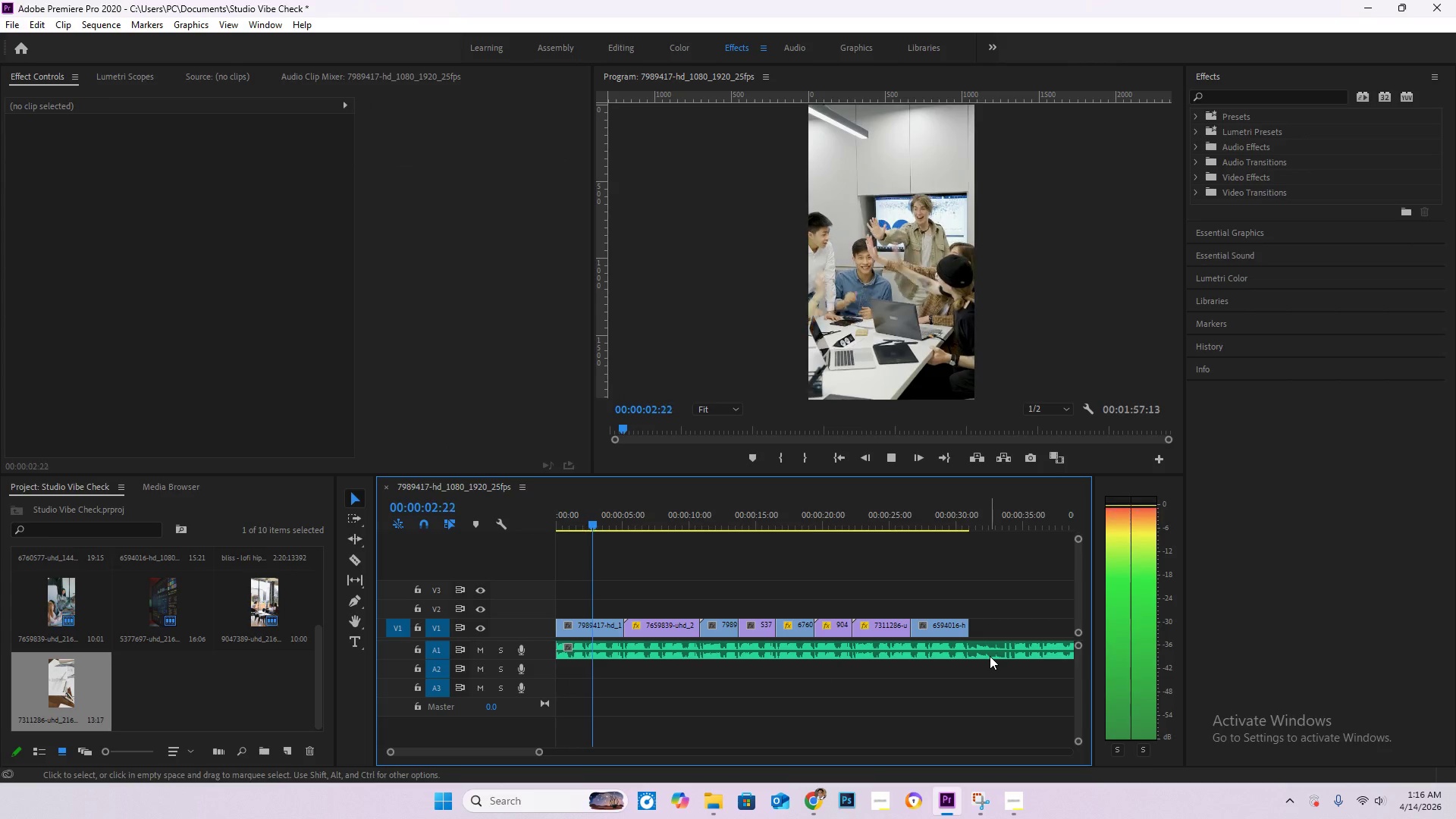 
scroll: coordinate [747, 658], scroll_direction: up, amount: 23.0
 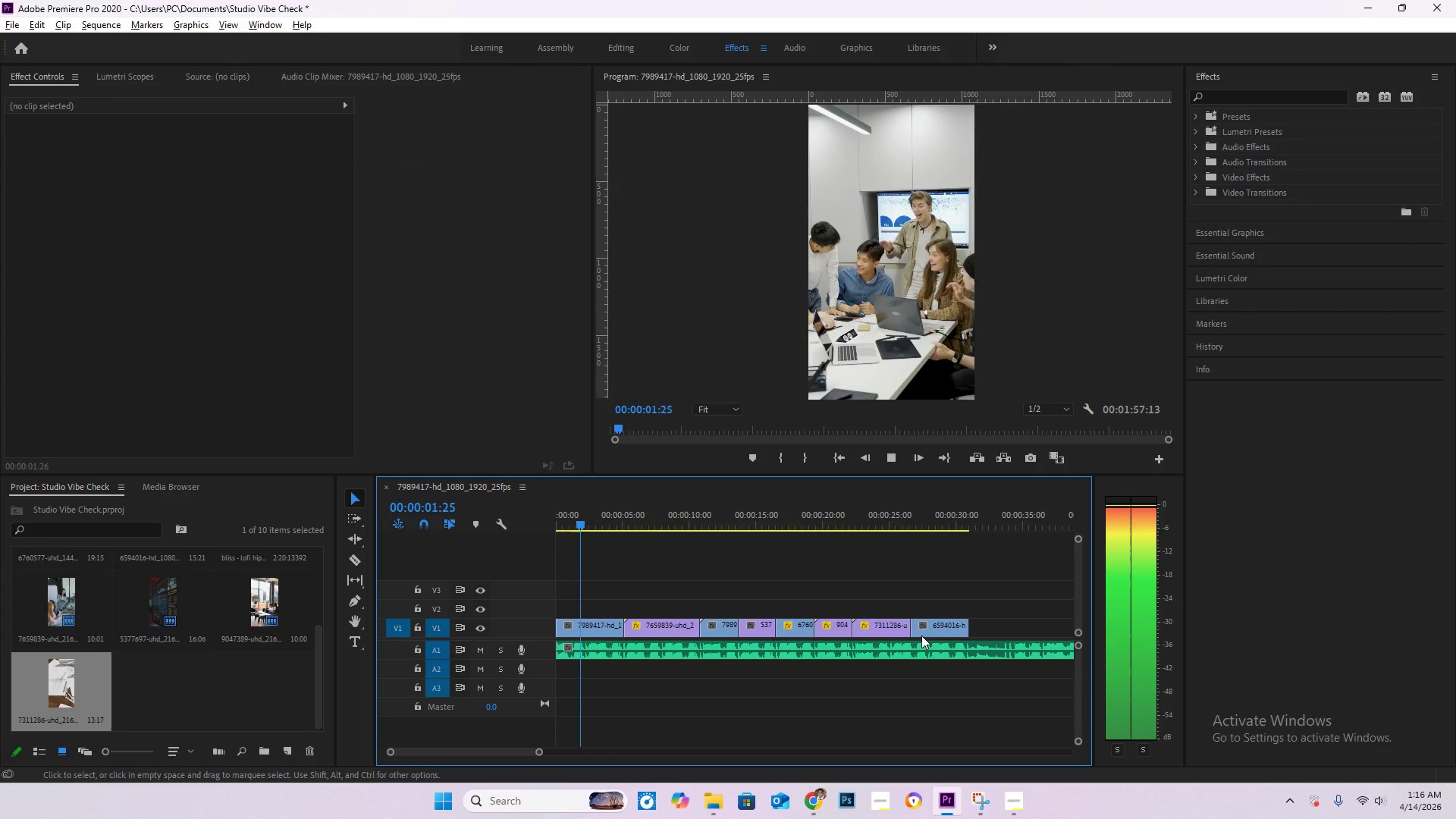 
key(C)
 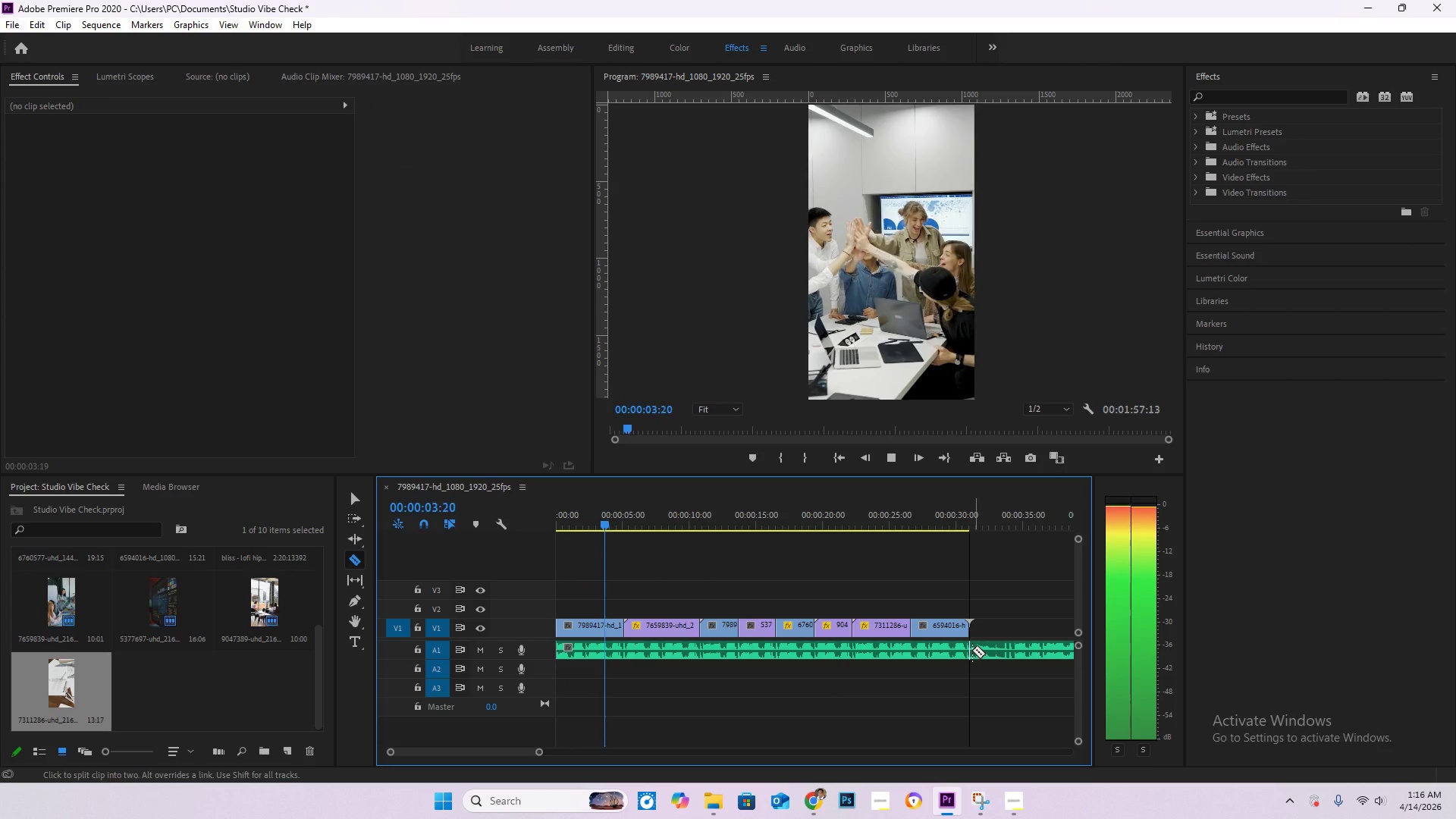 
left_click([972, 650])
 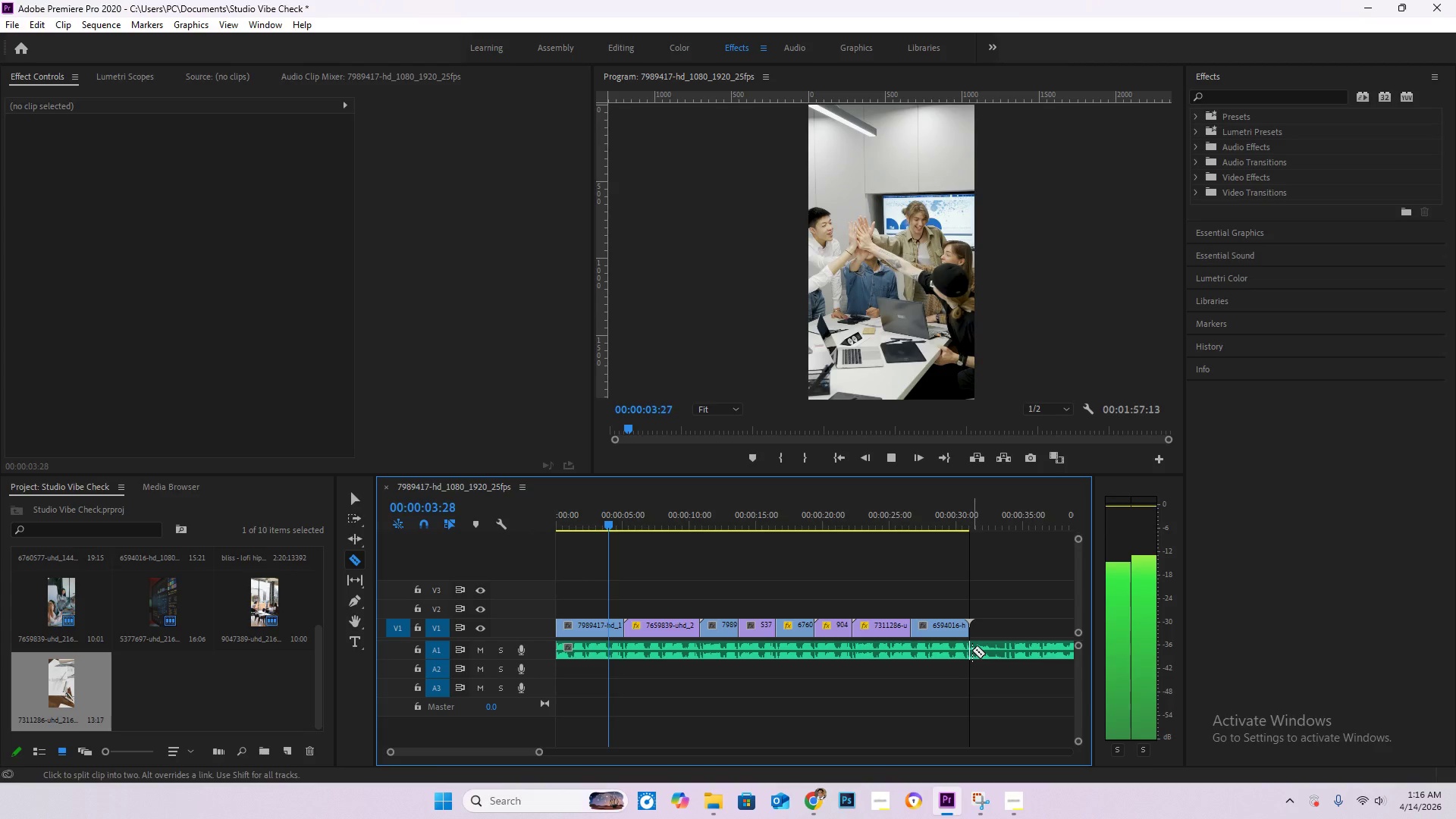 
key(V)
 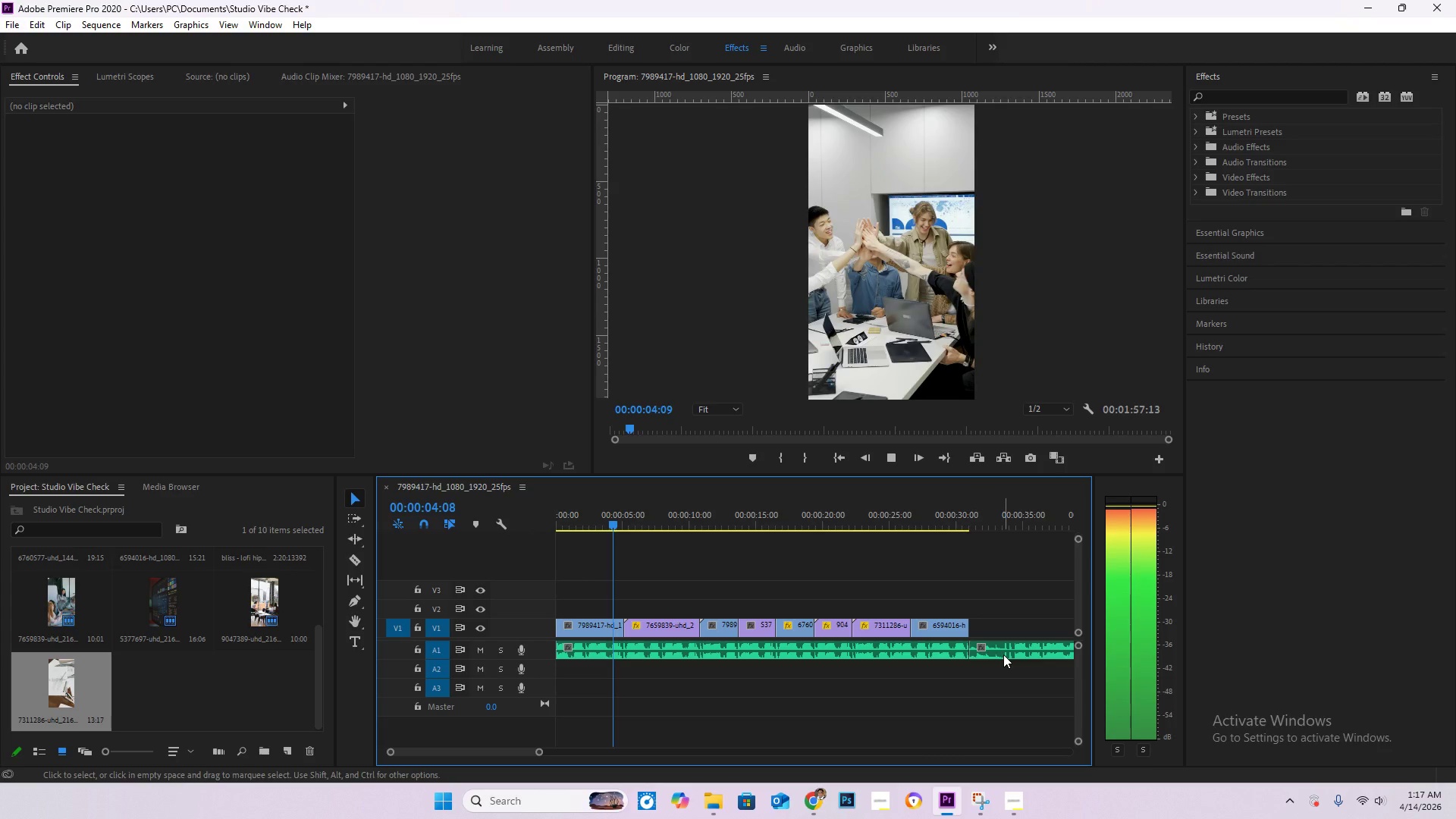 
double_click([1003, 654])
 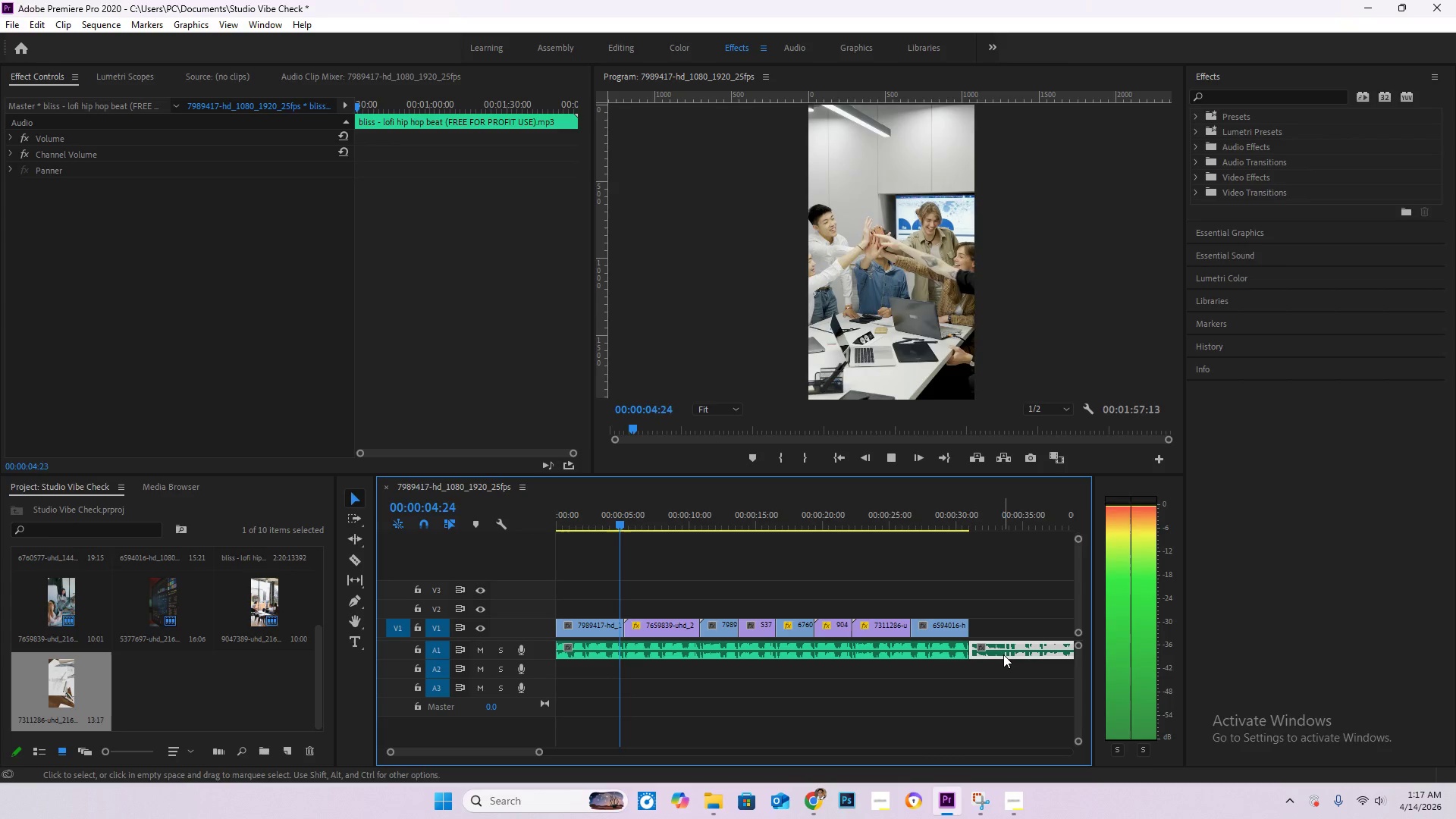 
key(Delete)
 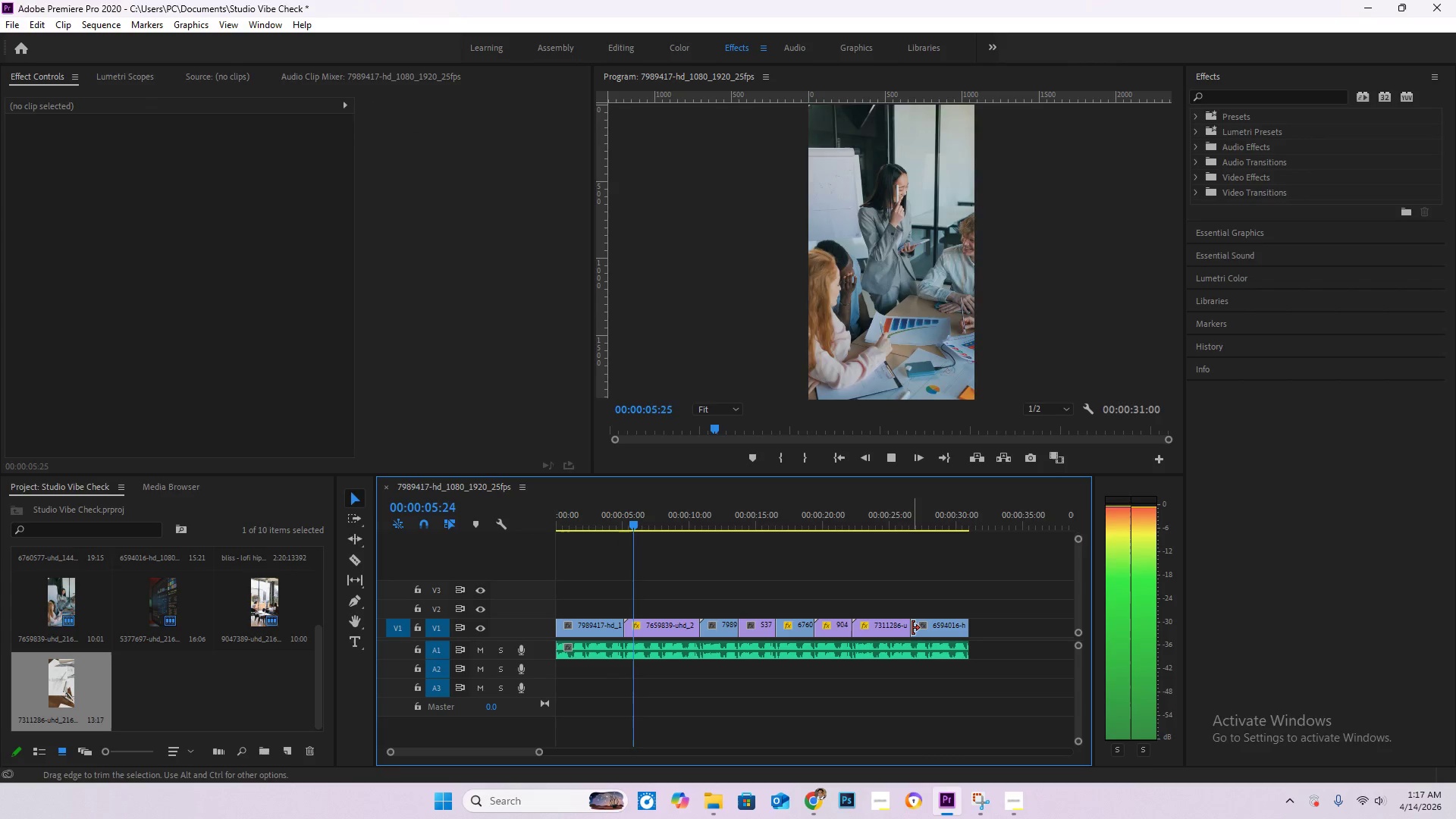 
key(Space)
 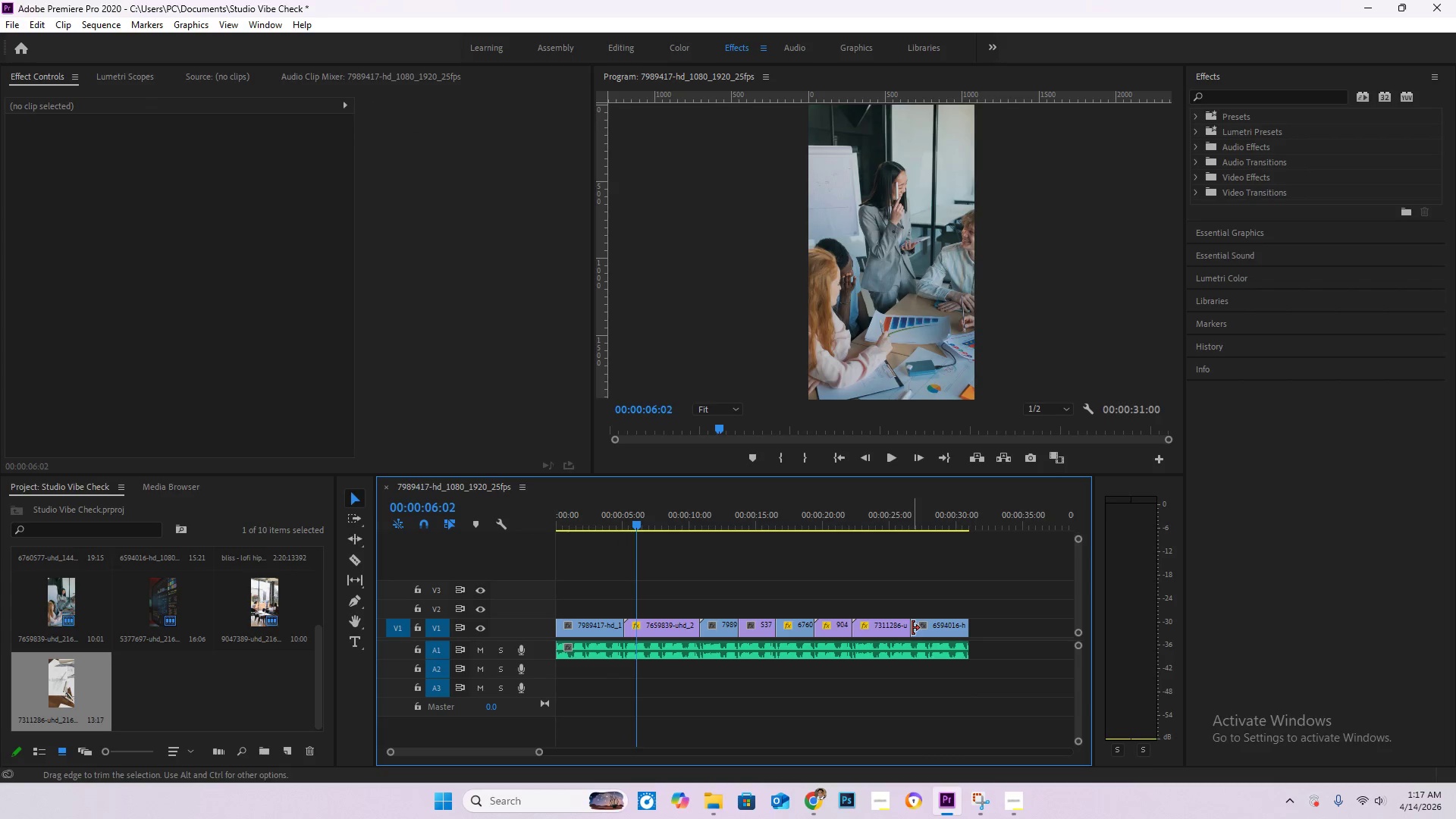 
key(Control+S)
 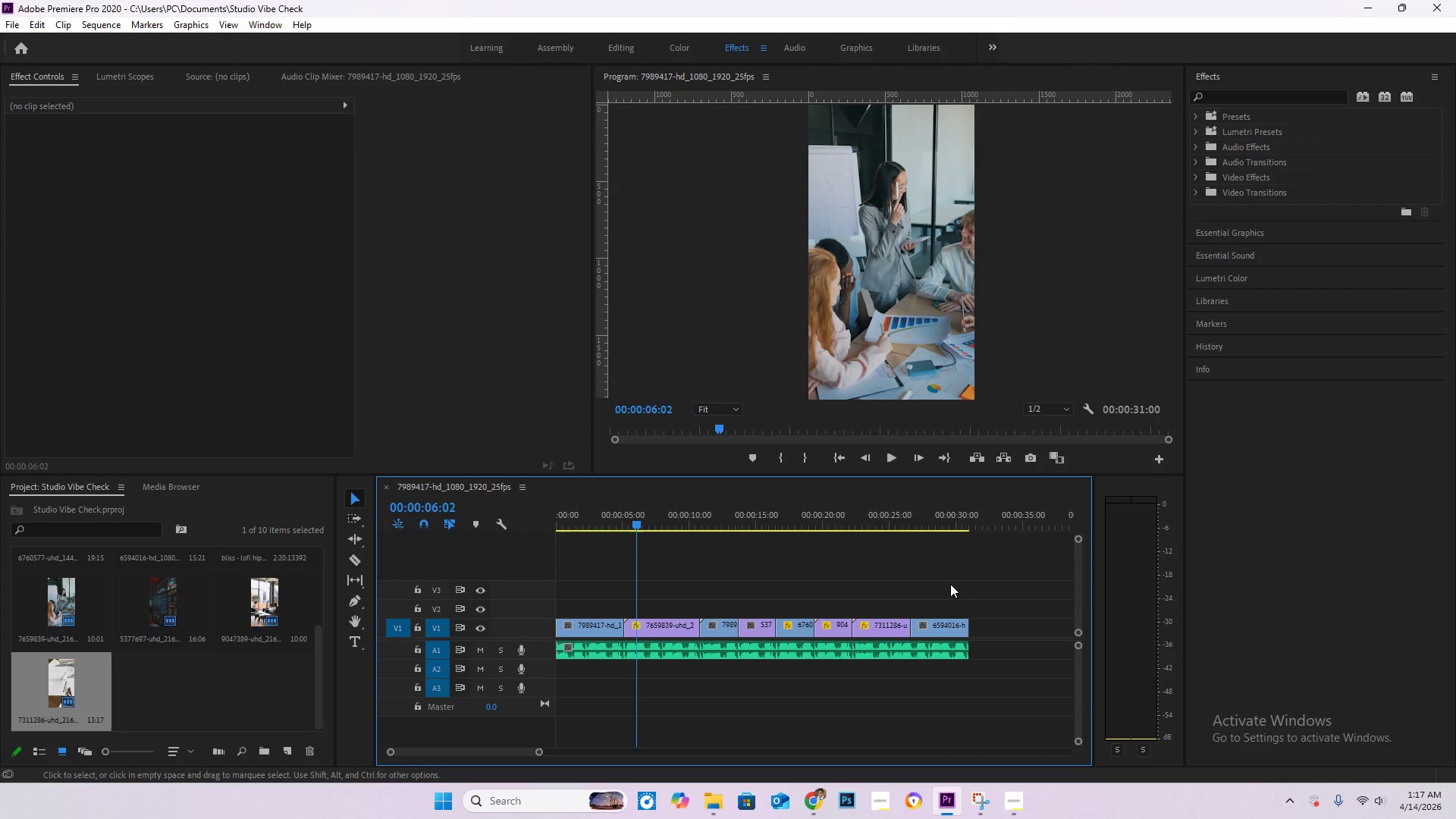 
left_click_drag(start_coordinate=[993, 626], to_coordinate=[500, 617])
 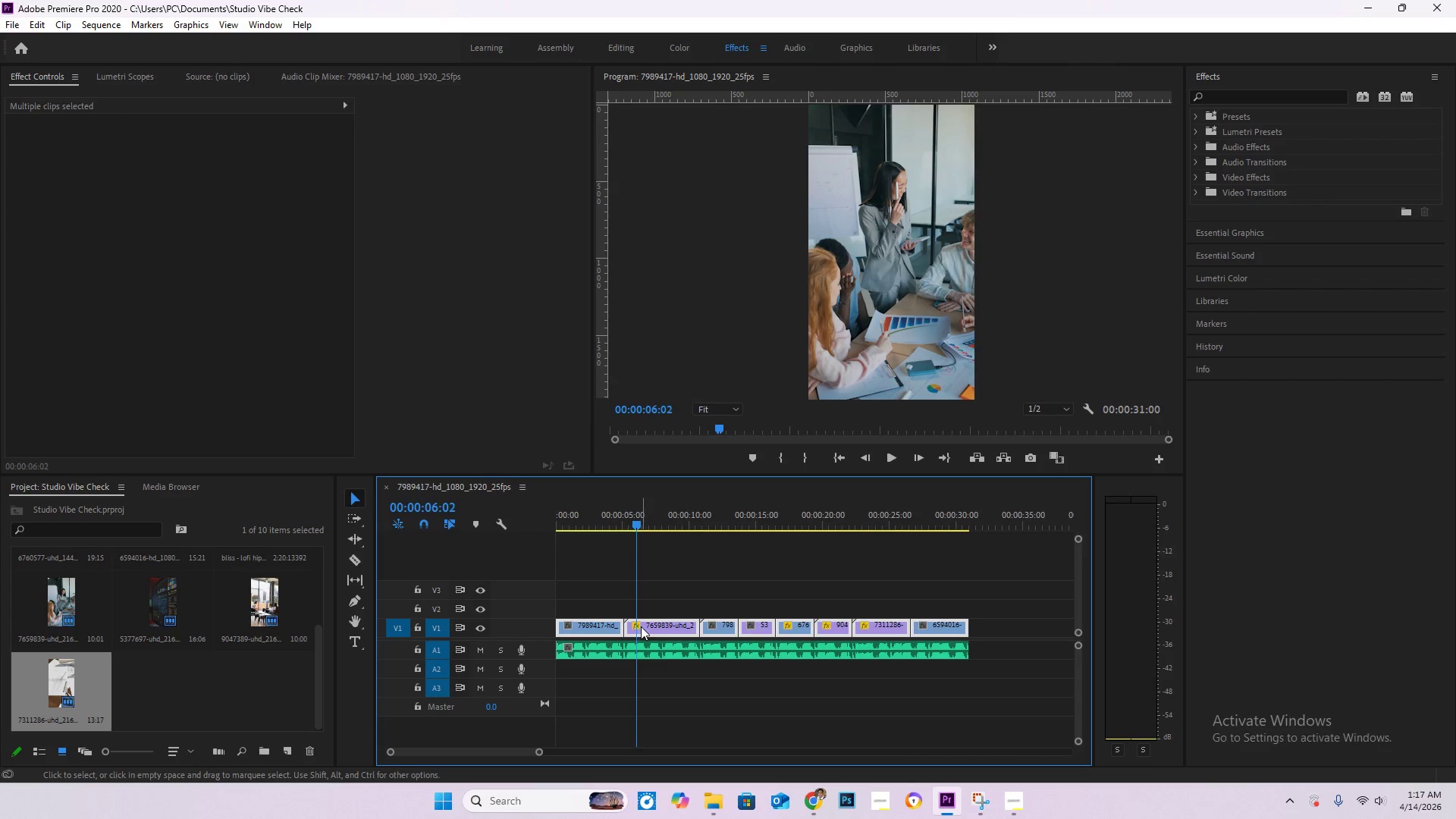 
right_click([671, 629])
 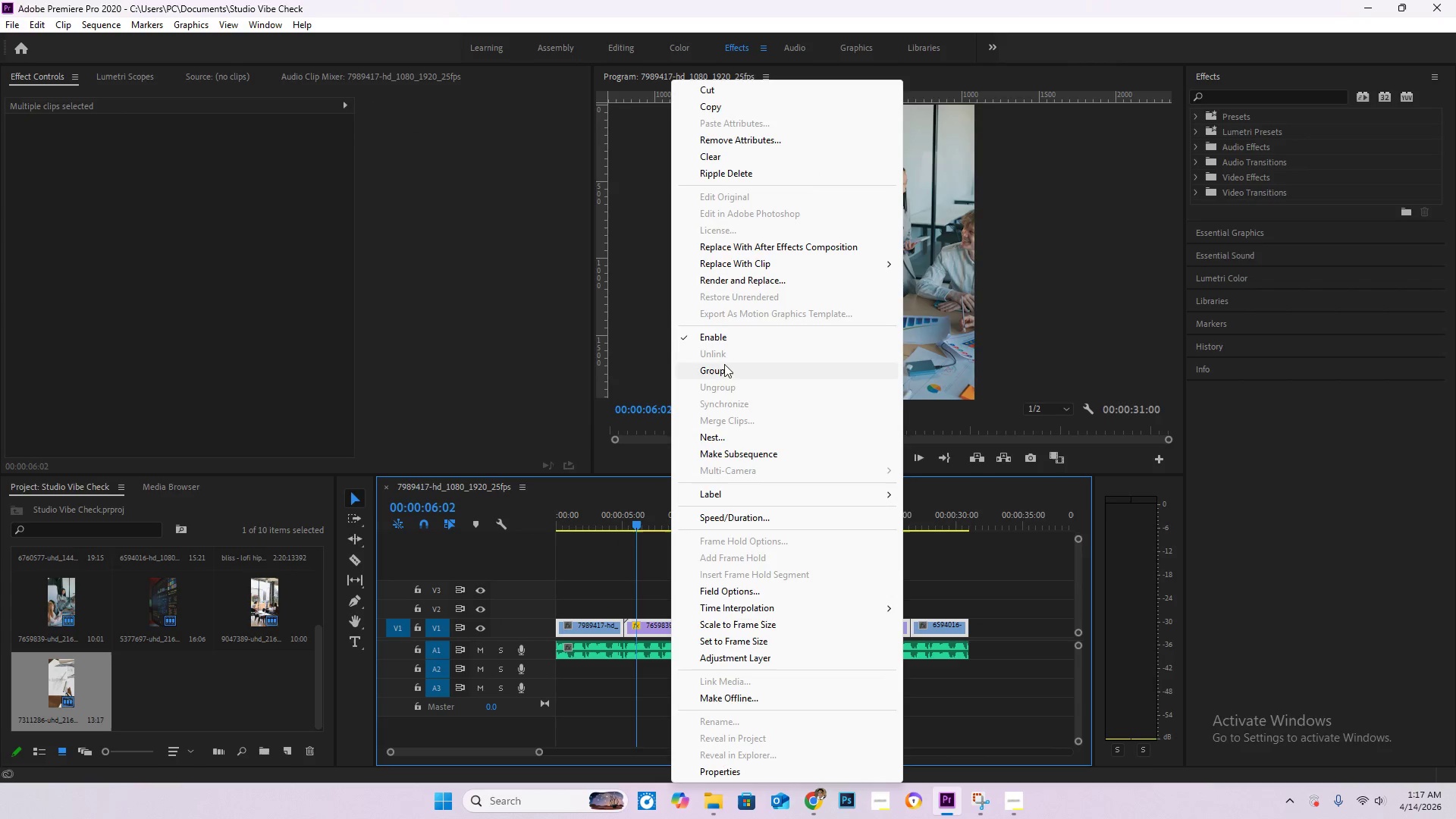 
left_click([729, 435])
 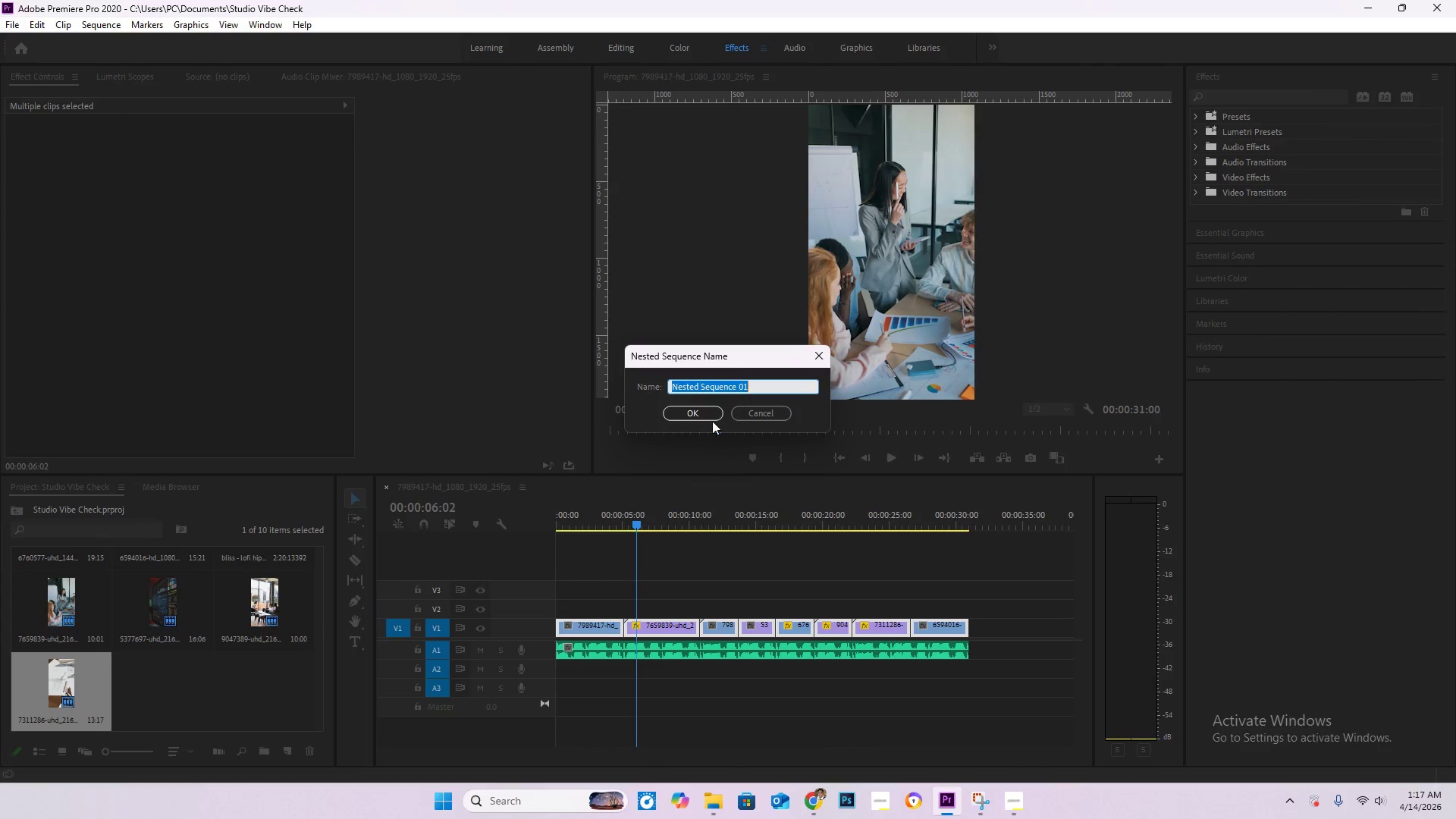 
left_click([700, 413])
 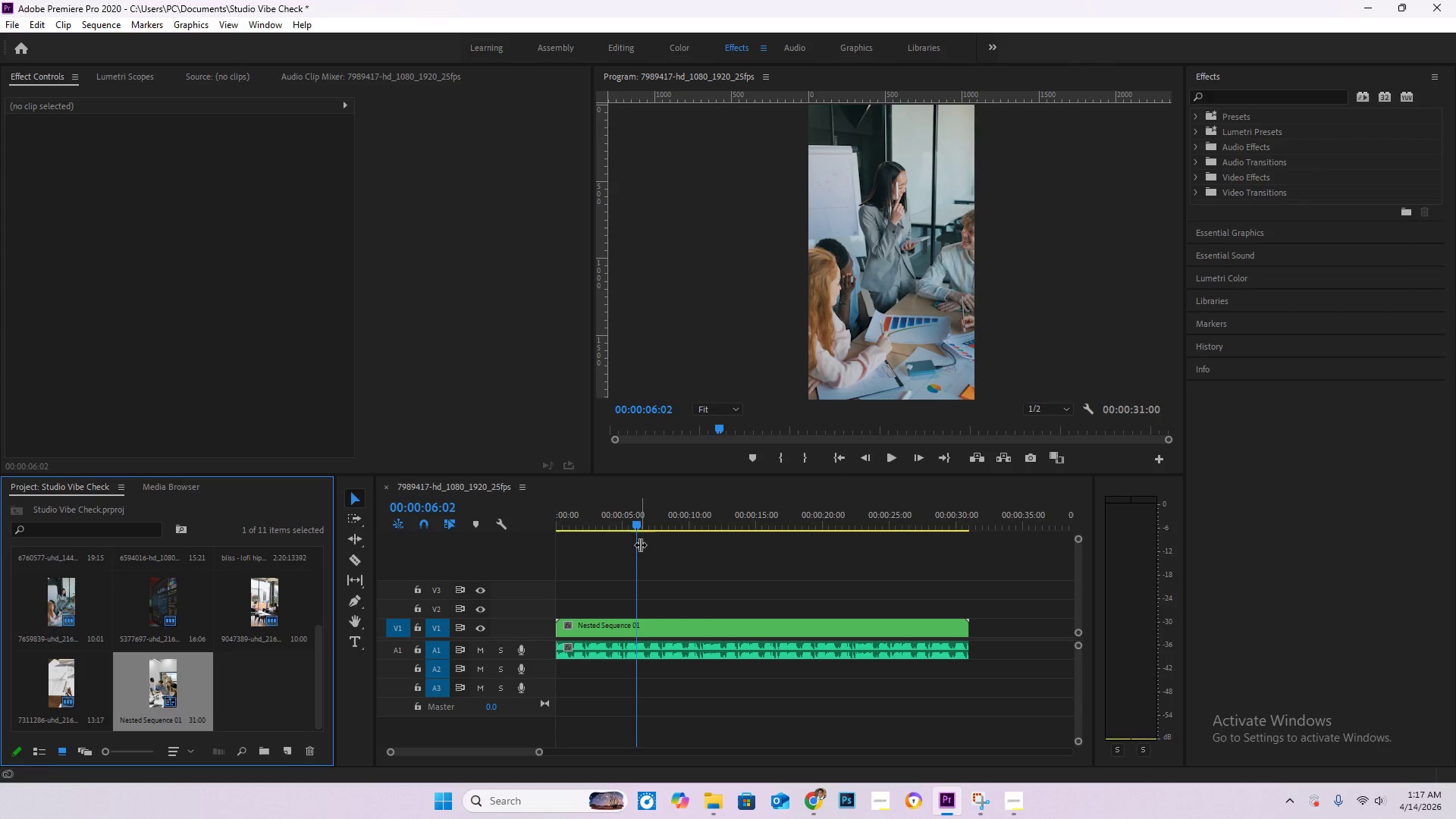 
left_click_drag(start_coordinate=[635, 524], to_coordinate=[603, 527])
 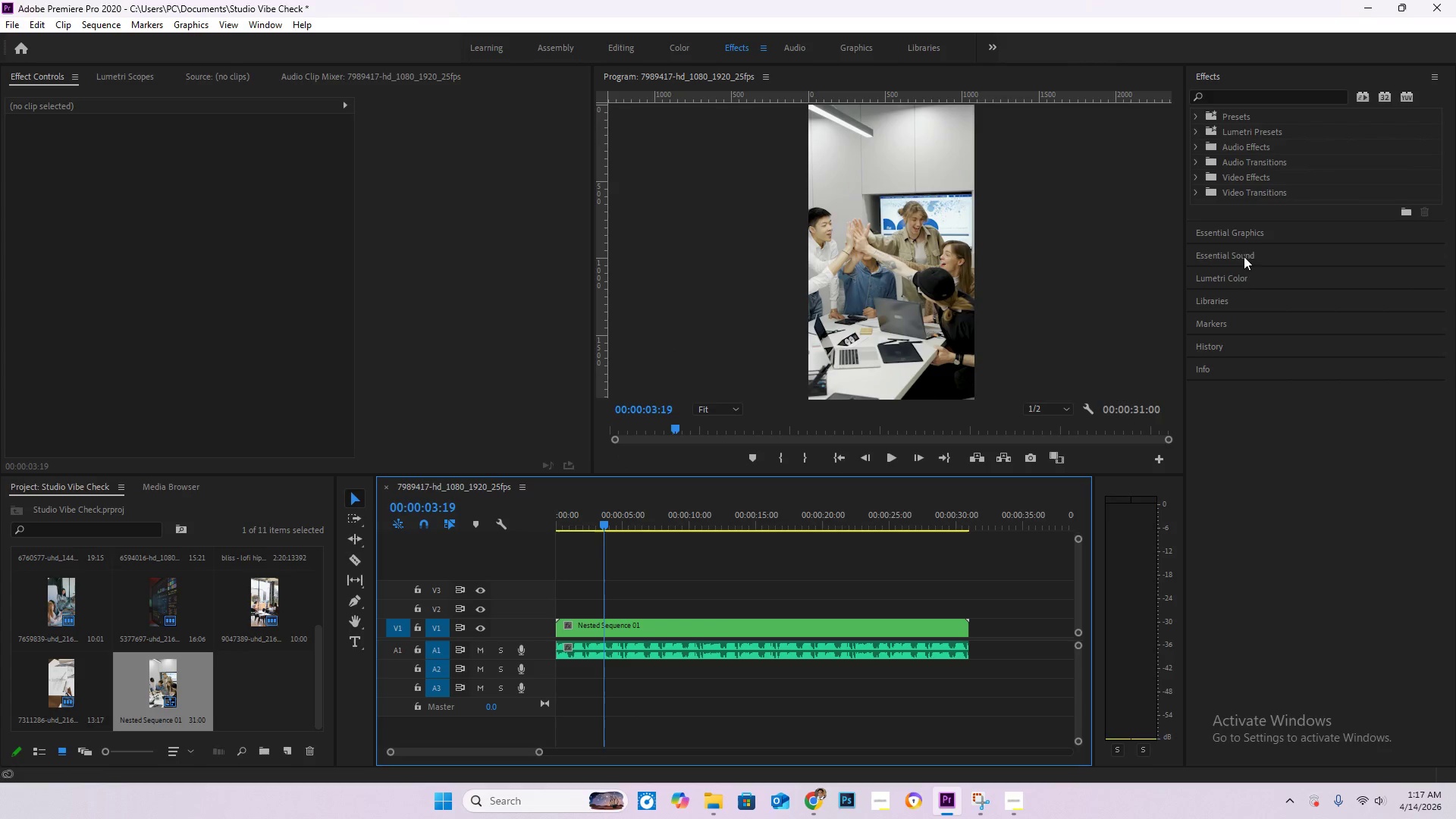 
left_click([1265, 233])
 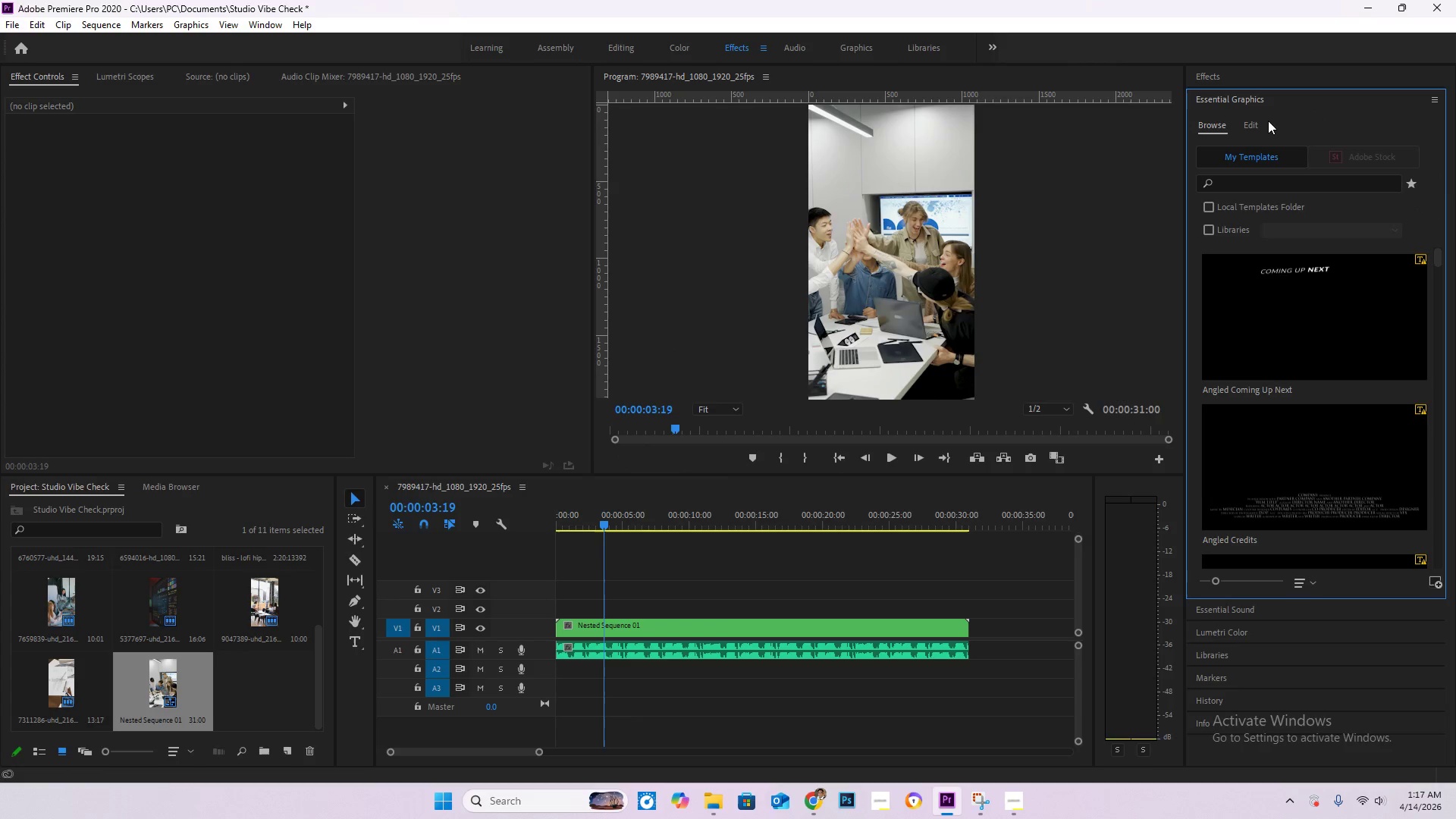 
left_click([1262, 100])
 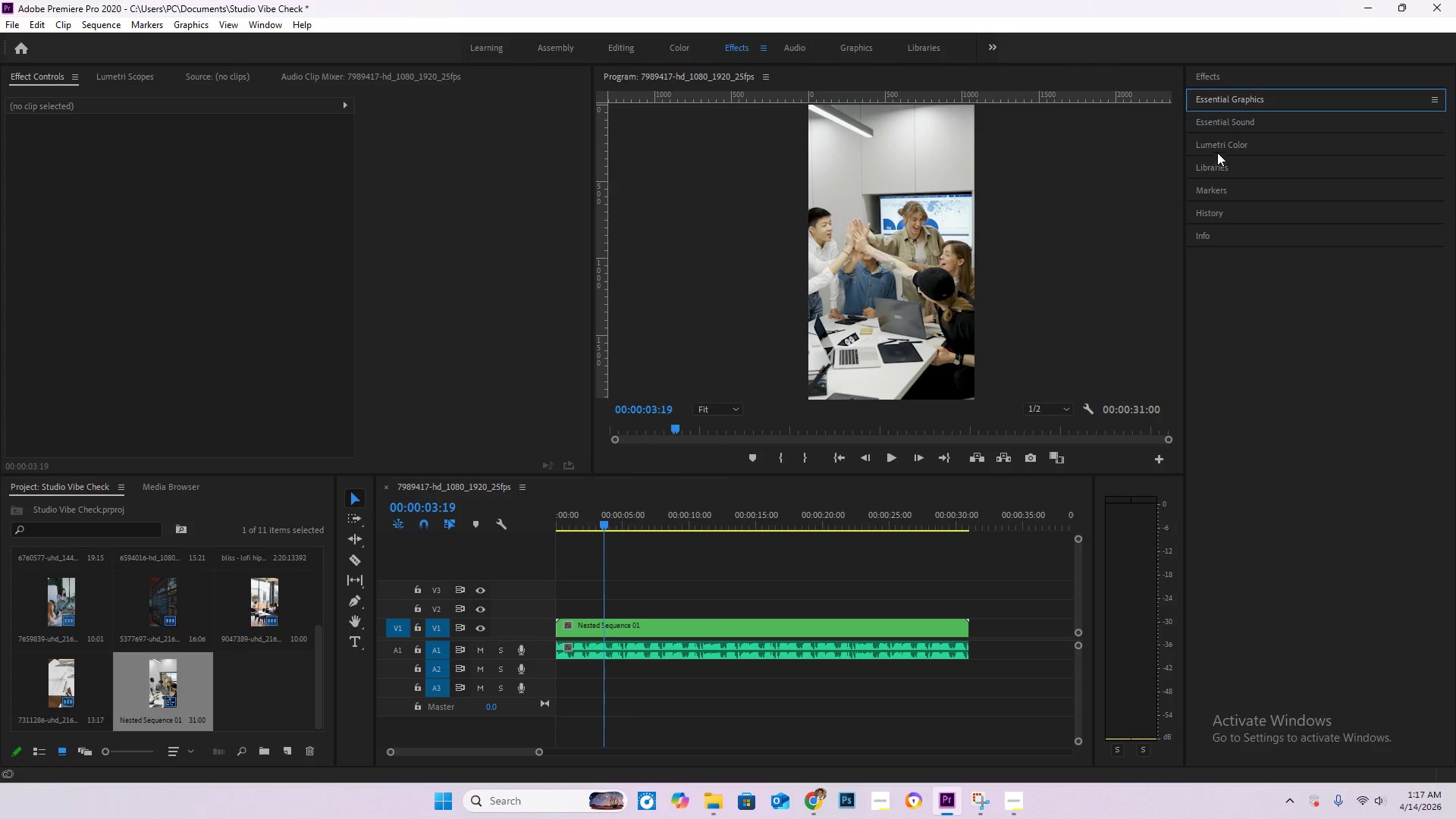 
left_click([1241, 146])
 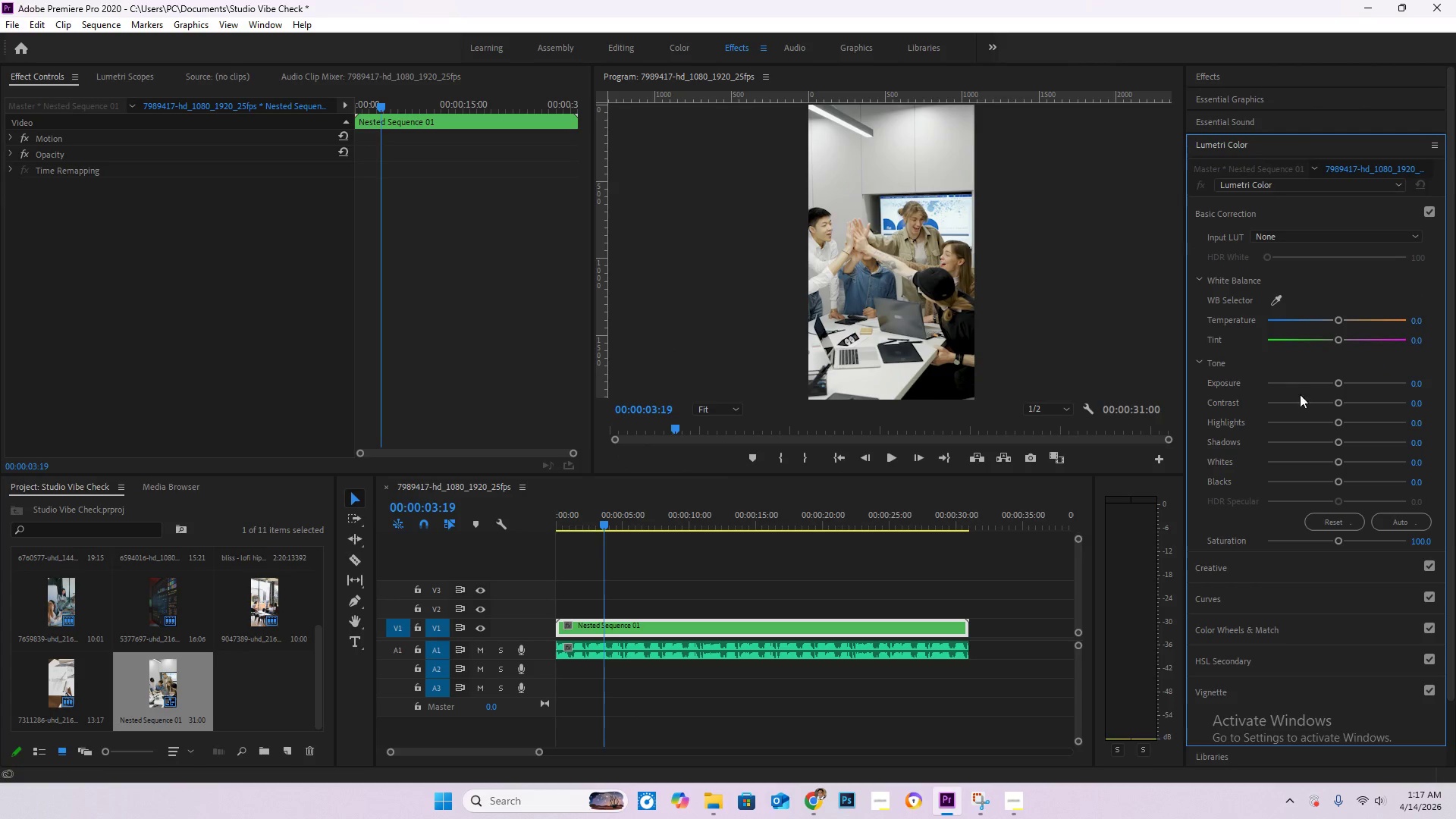 
left_click_drag(start_coordinate=[1340, 404], to_coordinate=[1420, 407])
 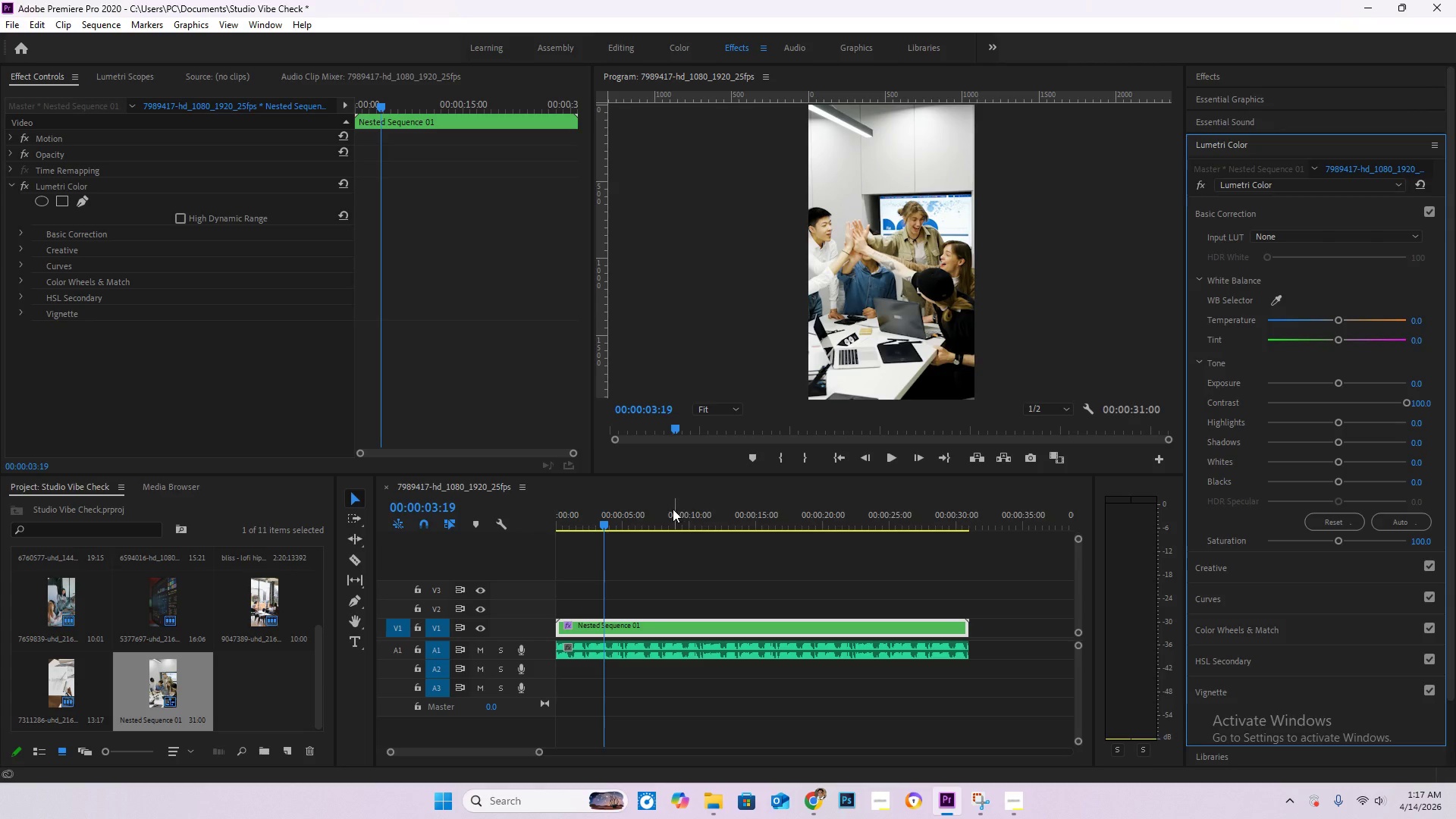 
left_click_drag(start_coordinate=[673, 516], to_coordinate=[815, 521])
 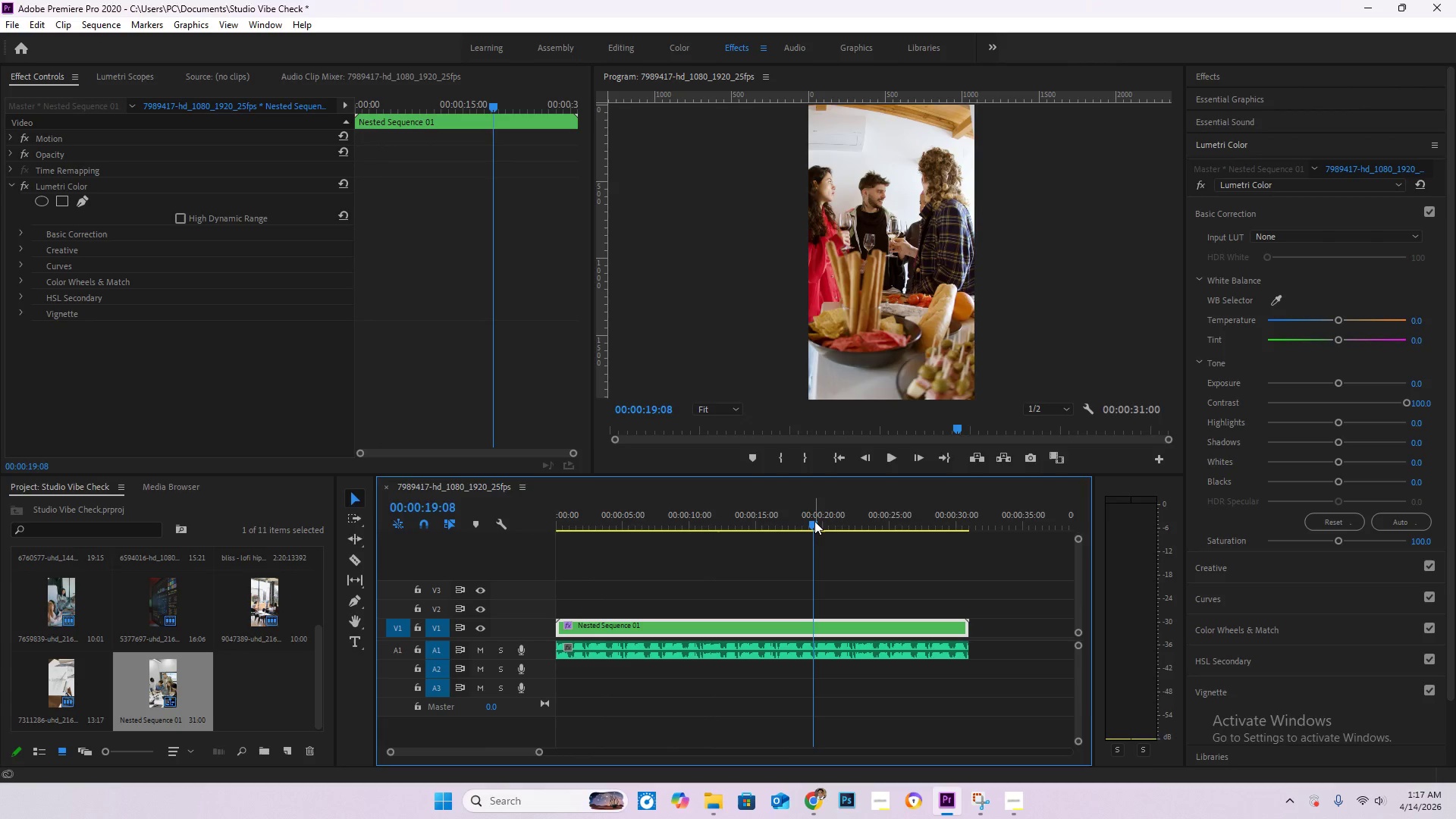 
key(Alt+Tab)
 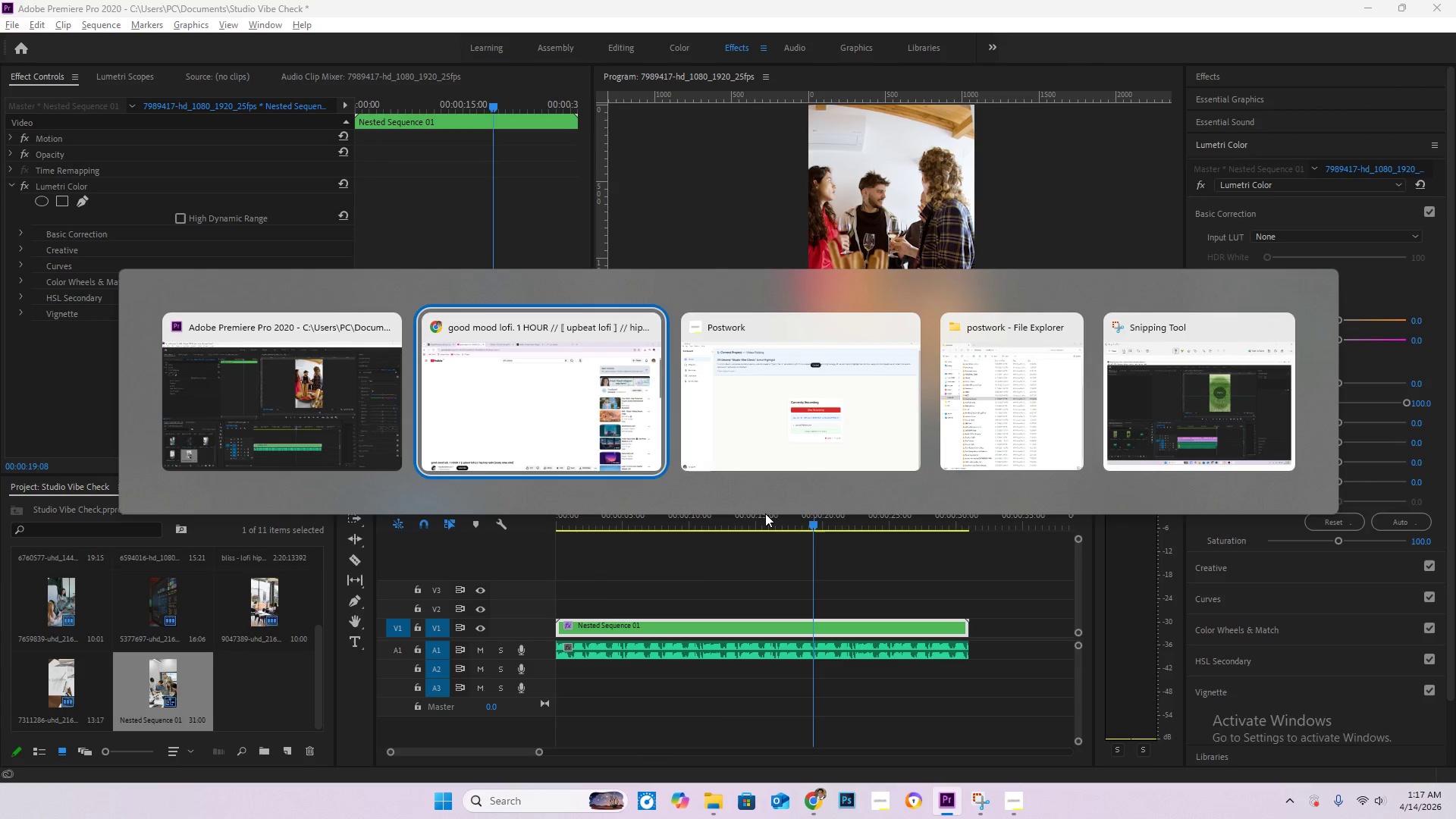 
key(Alt+Tab)